 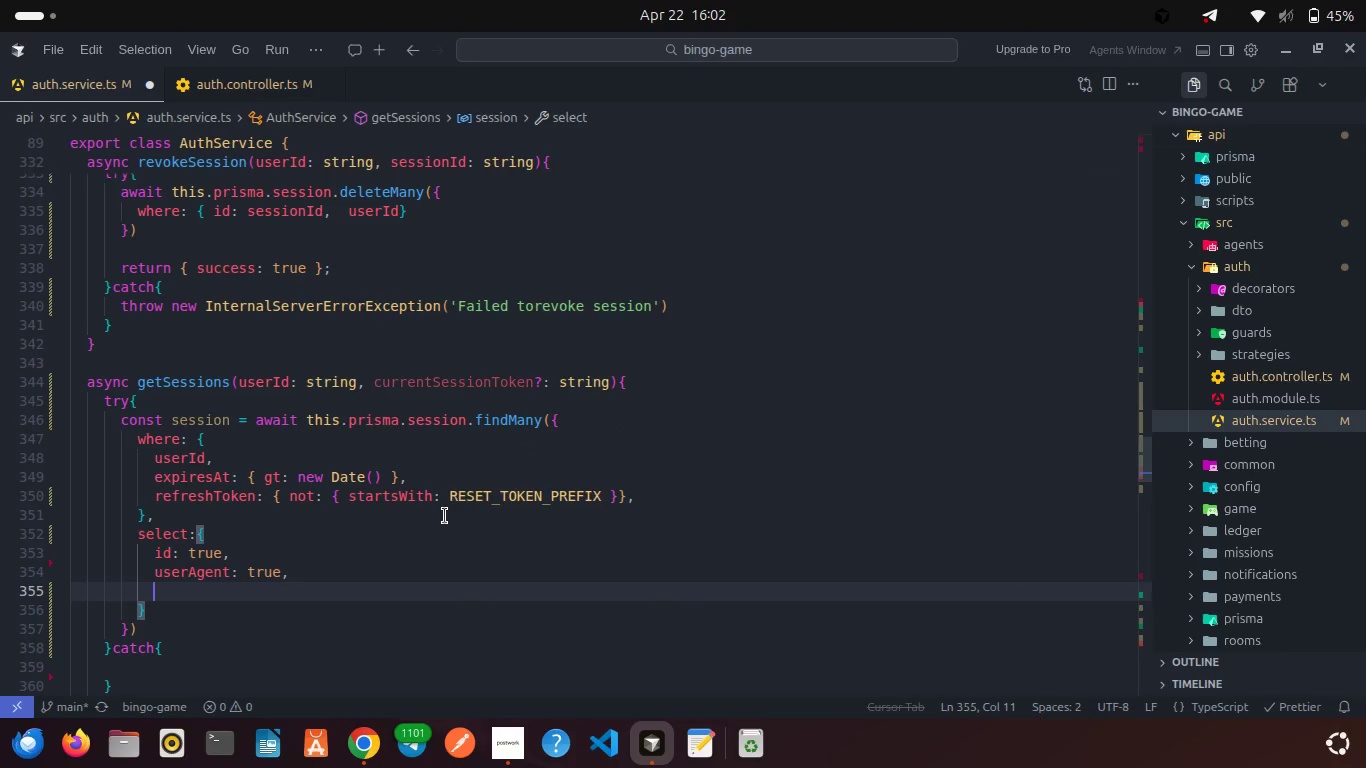 
hold_key(key=ShiftLeft, duration=0.35)
 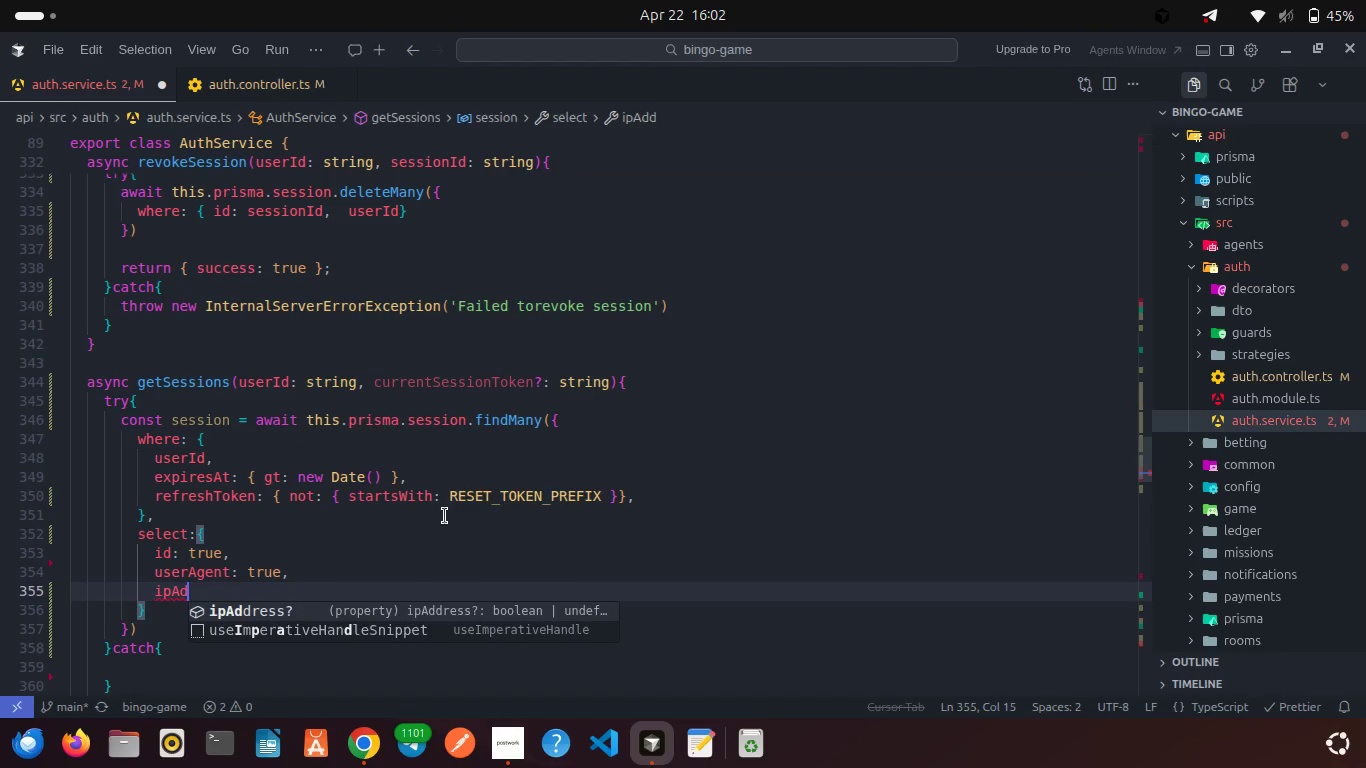 
key(Enter)
 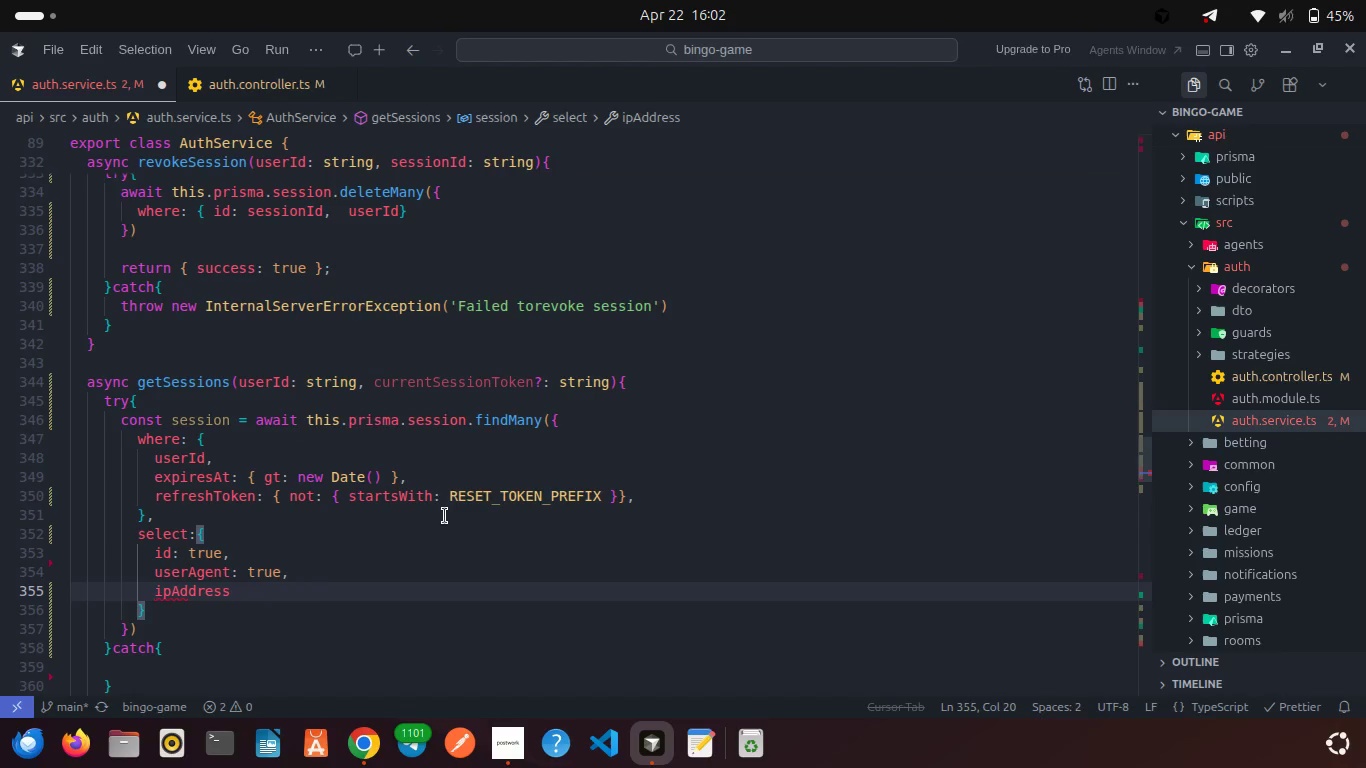 
type(: true,)
 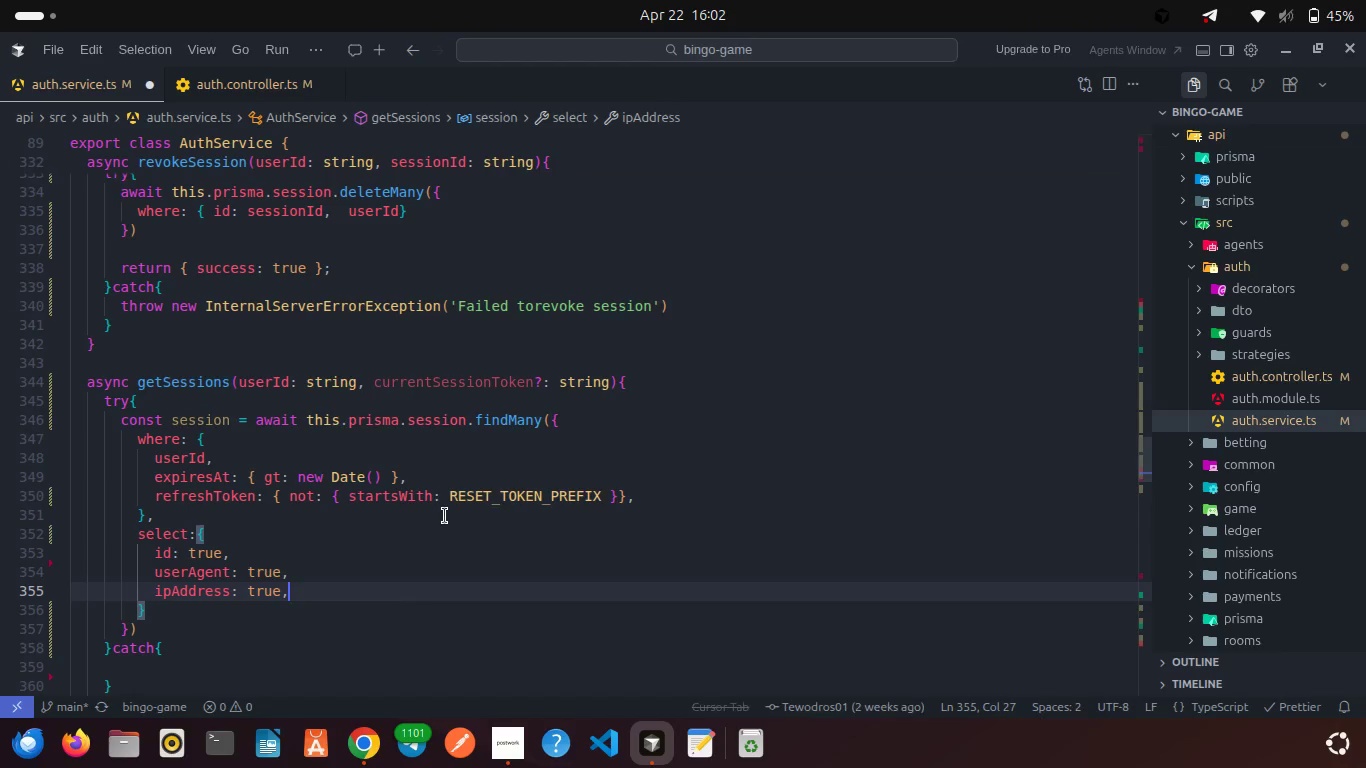 
key(Enter)
 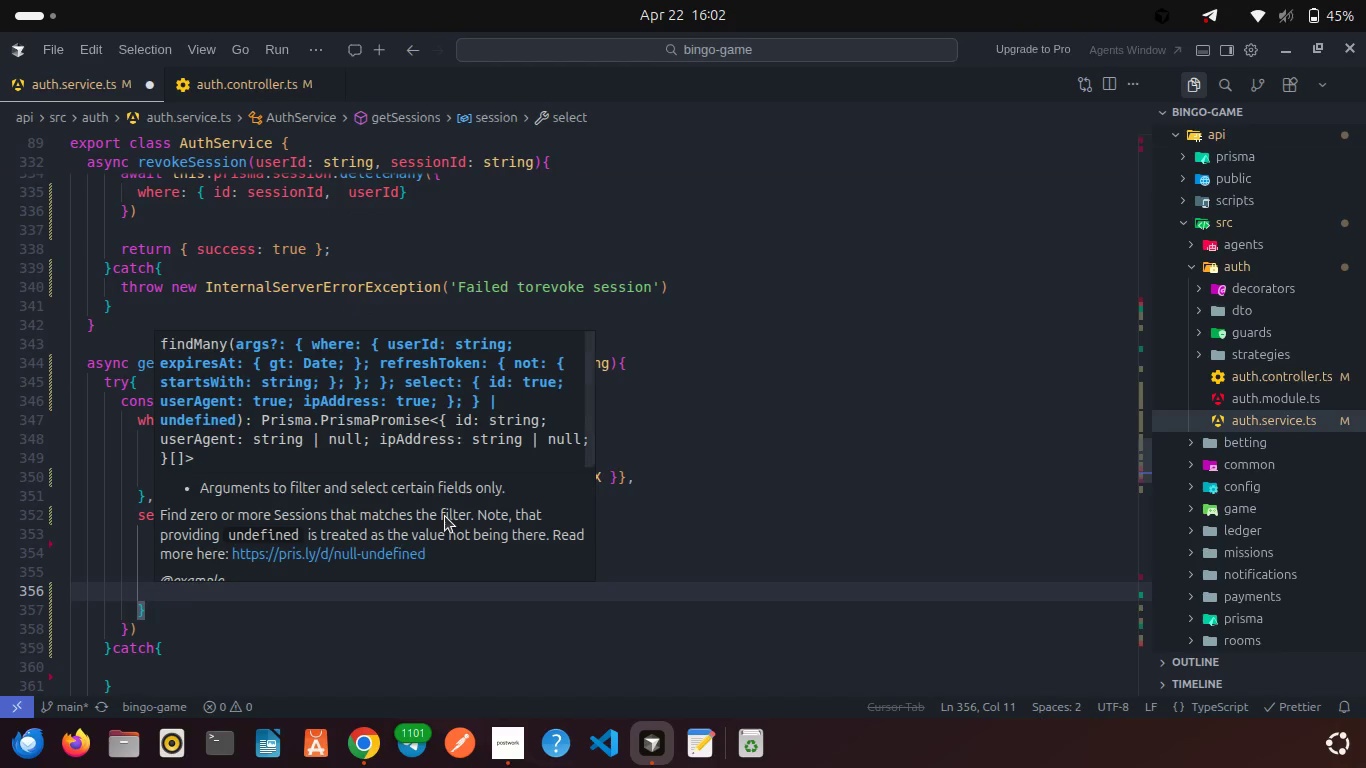 
type(cre)
 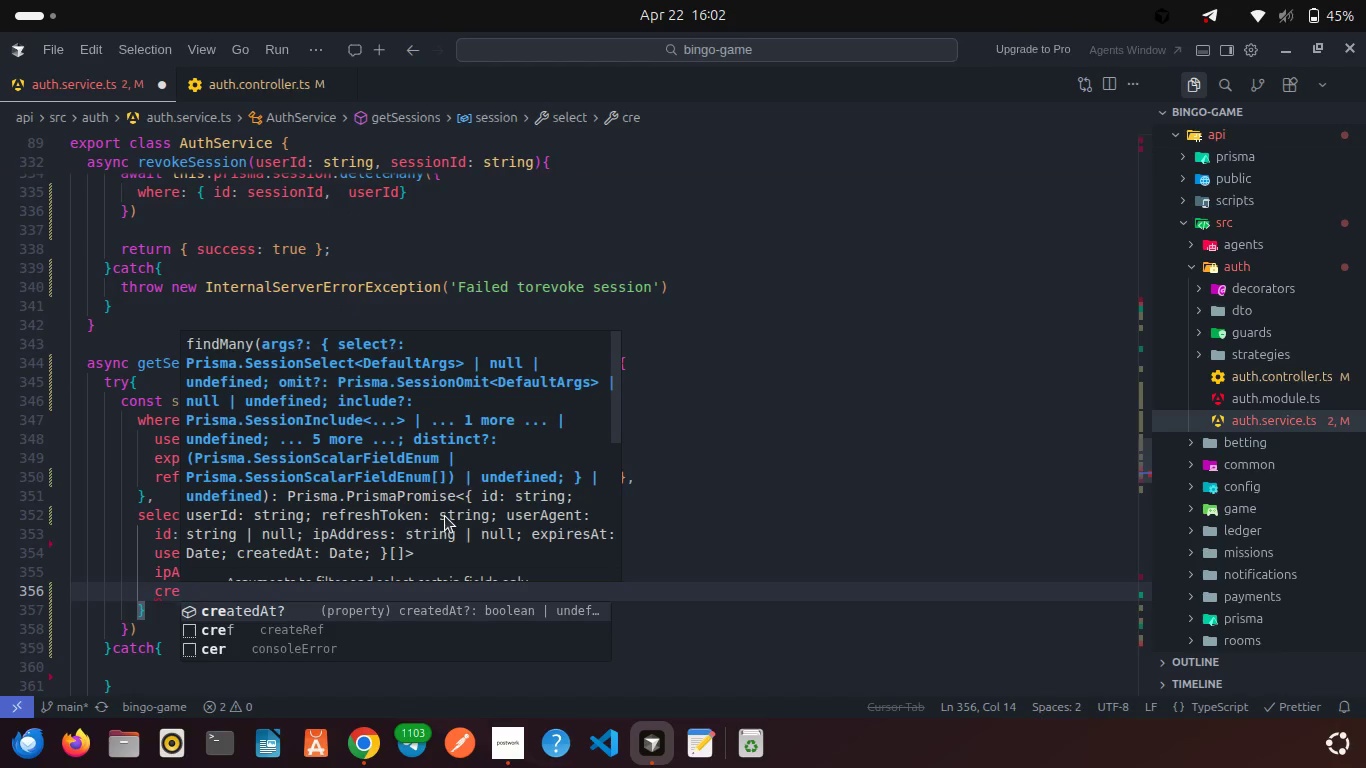 
key(Enter)
 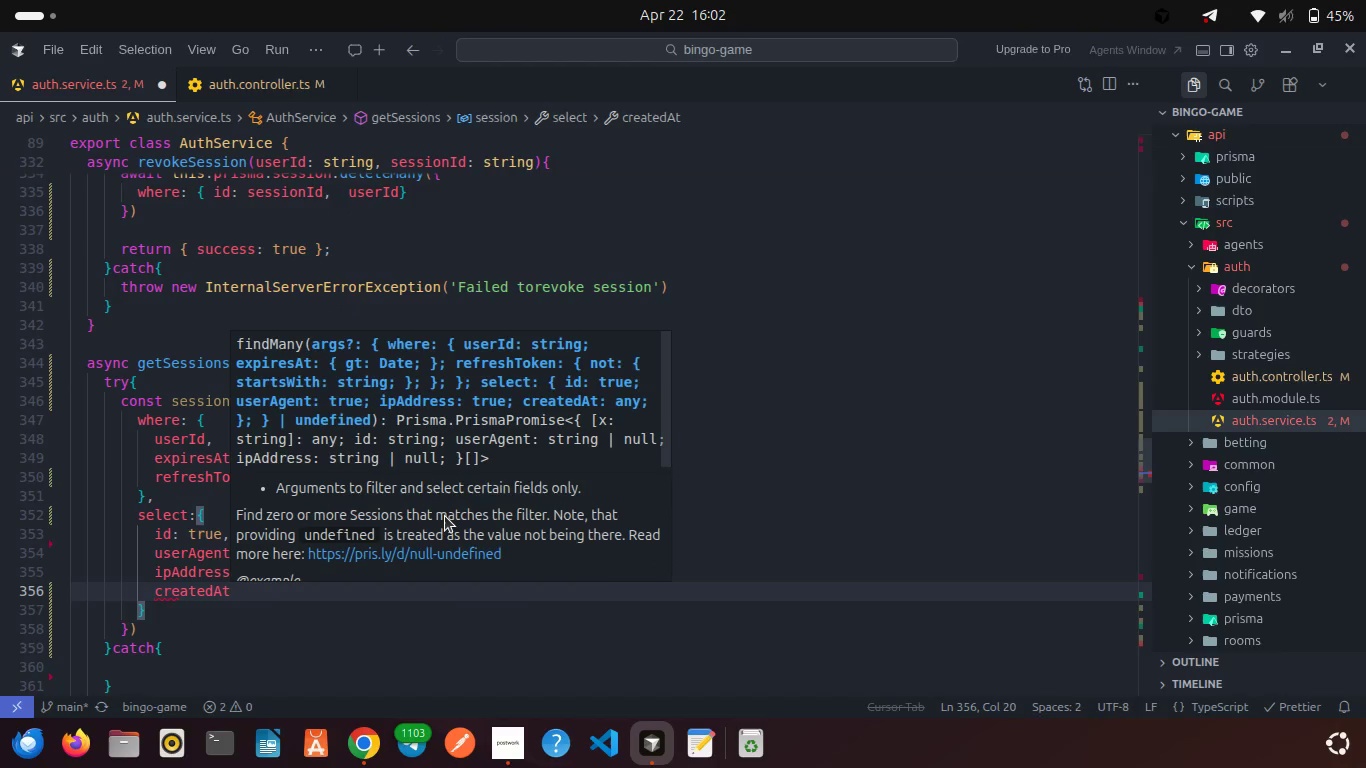 
type(: true,)
 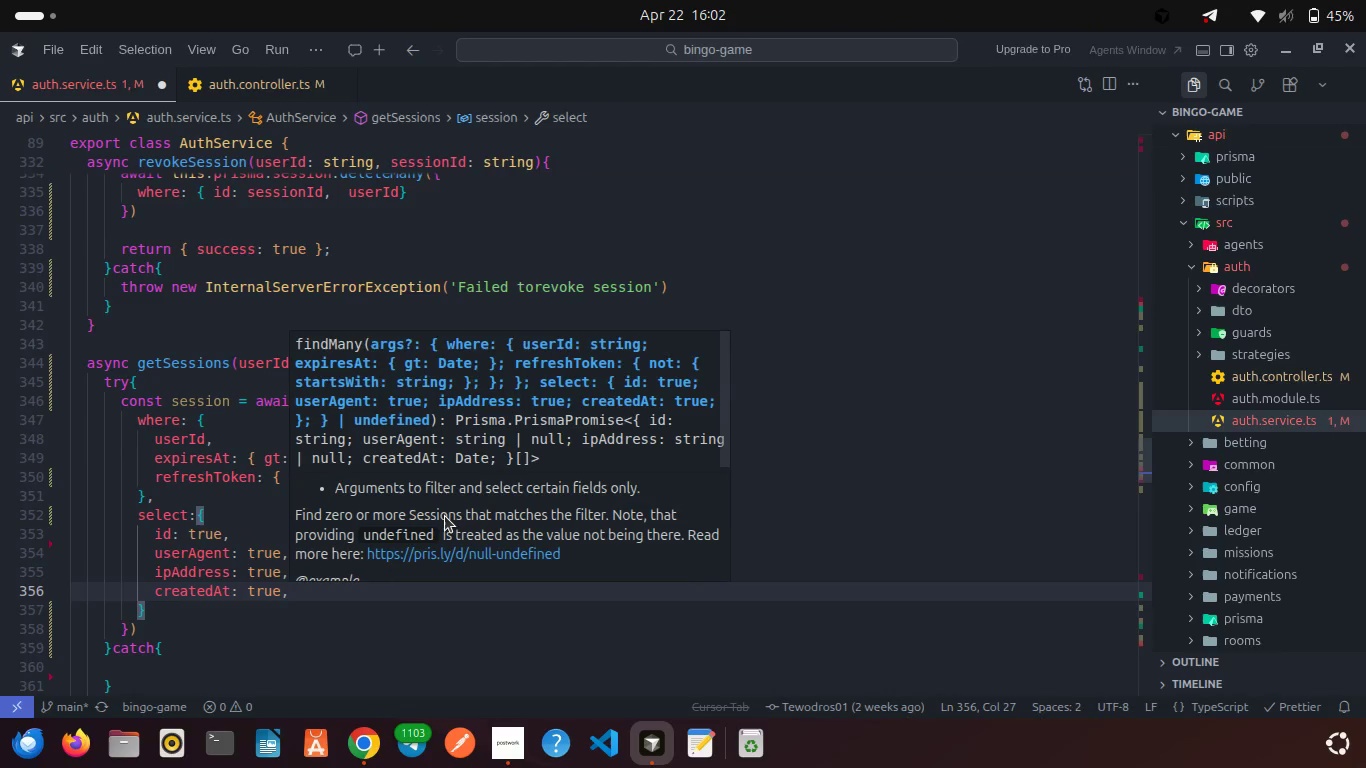 
key(Enter)
 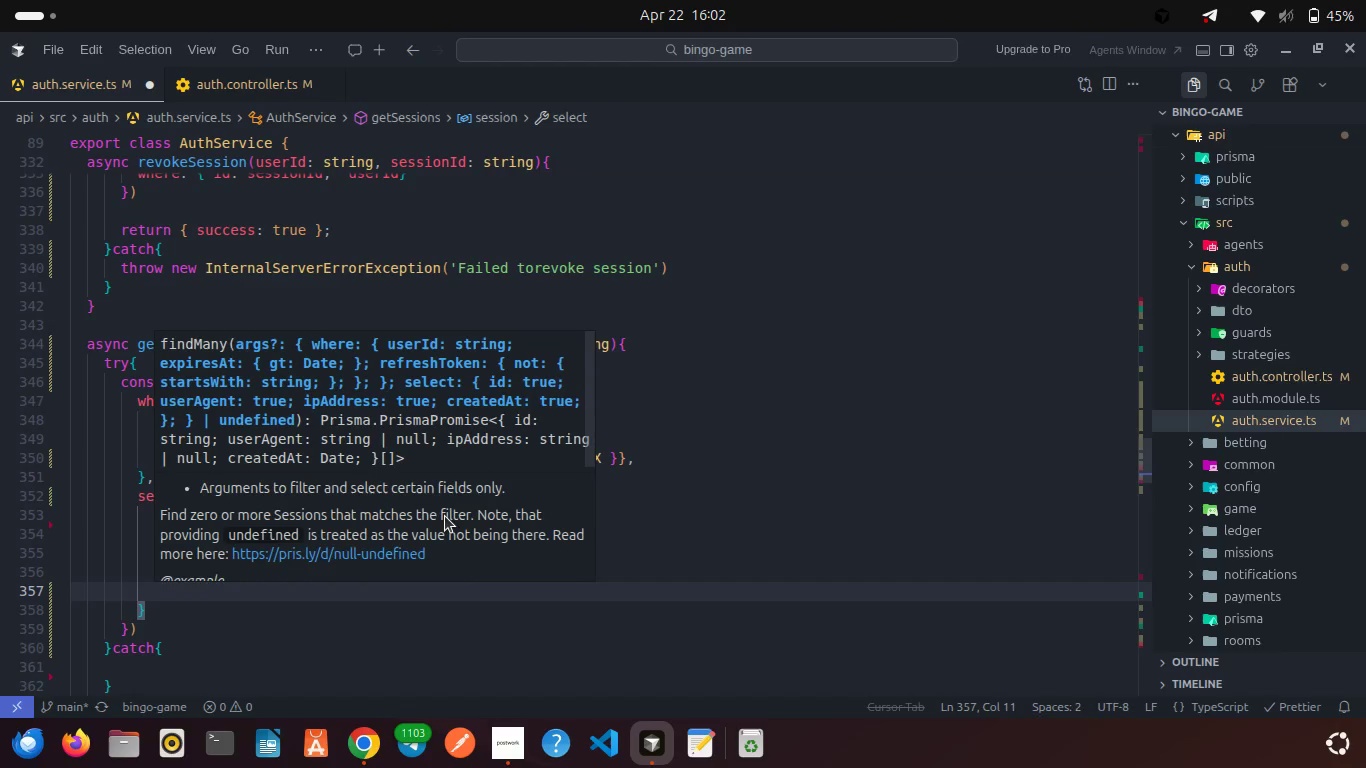 
type(expir)
 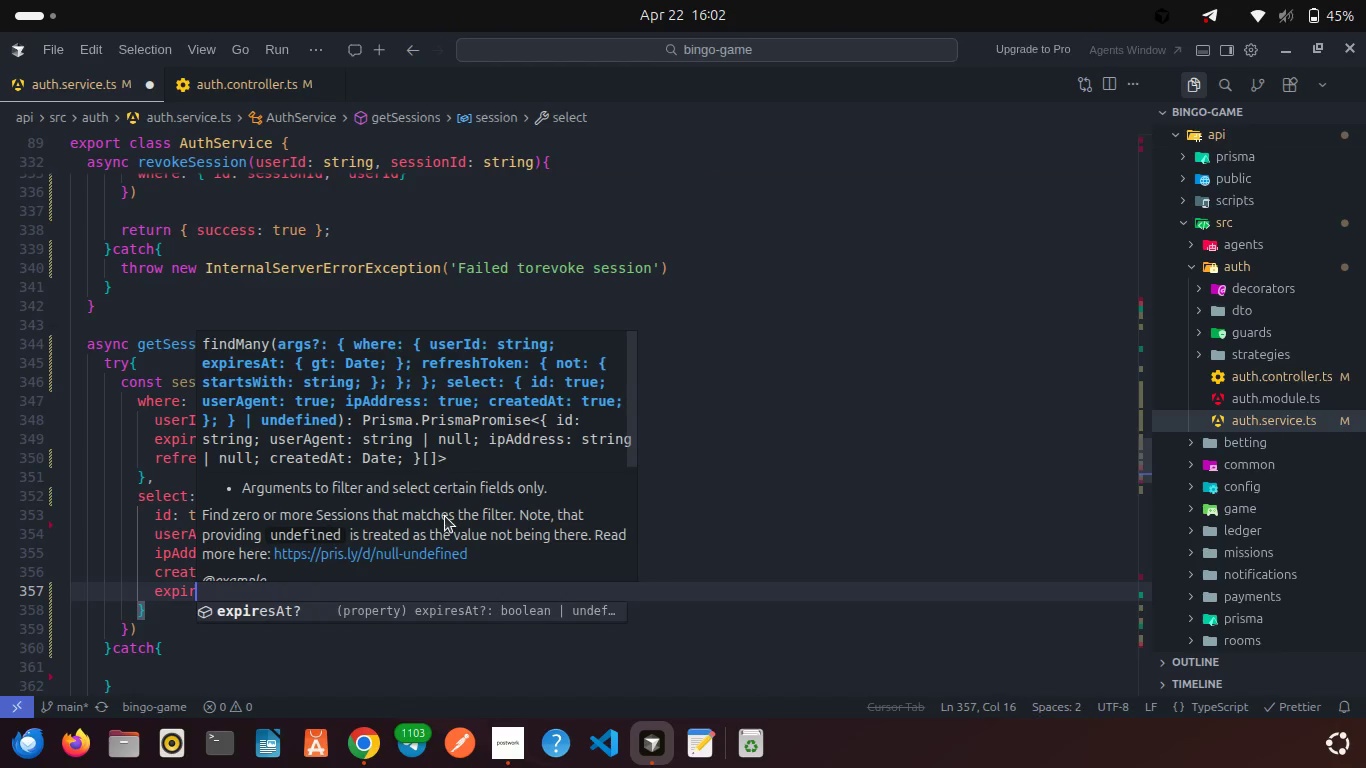 
key(Enter)
 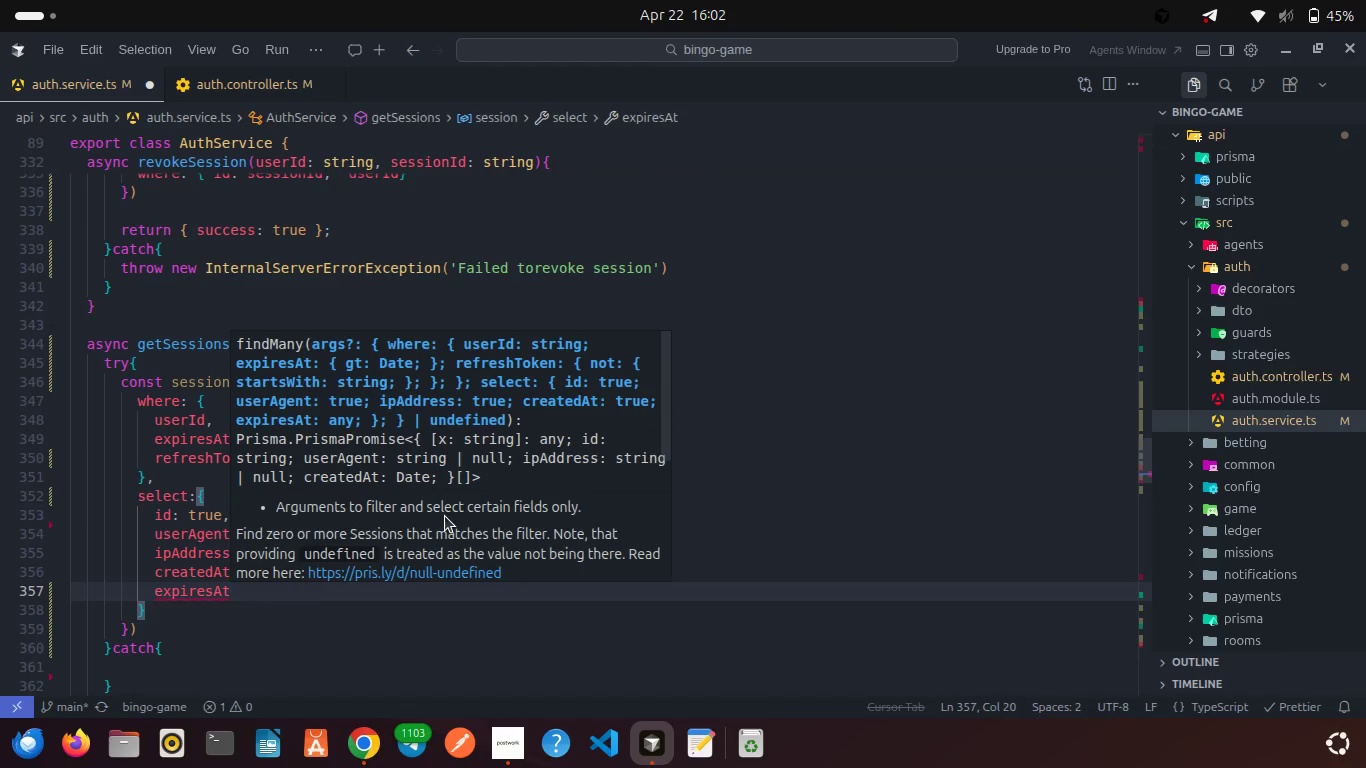 
type(: true,)
 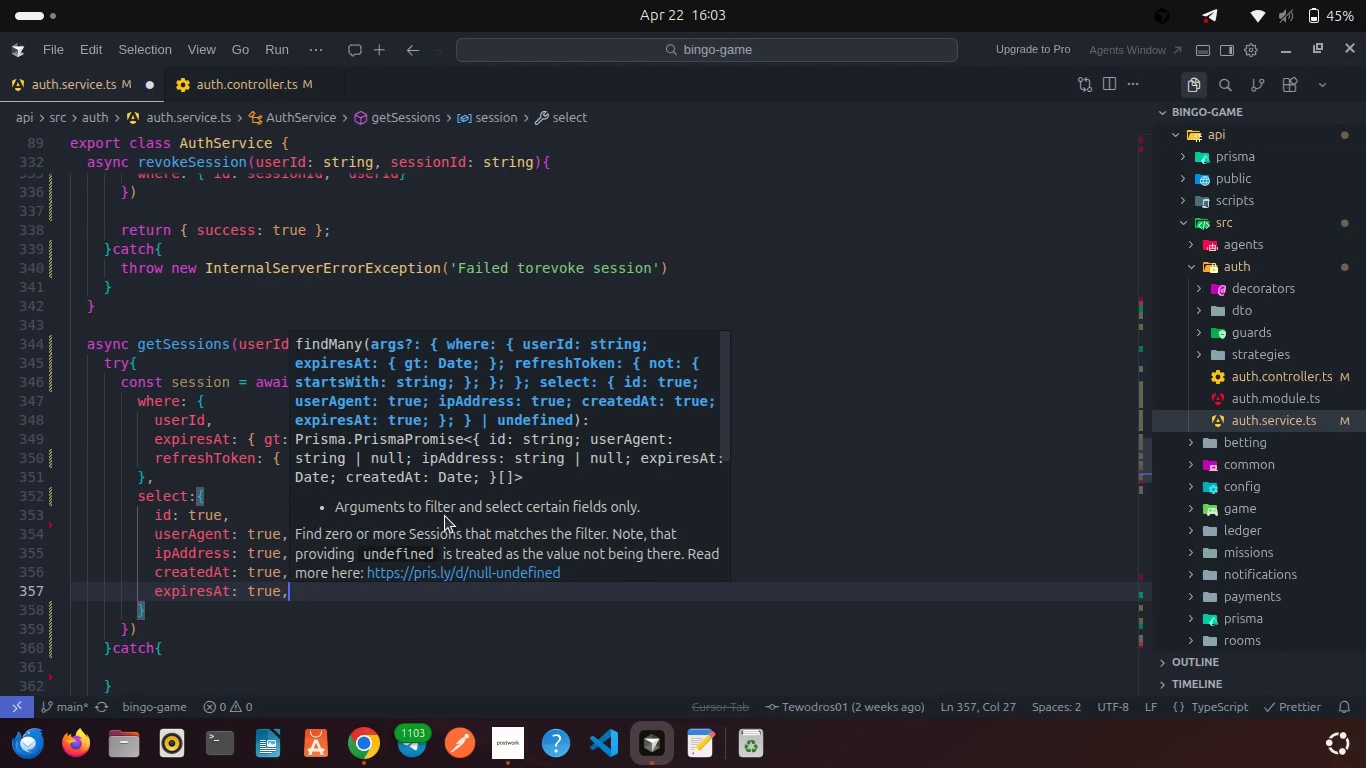 
key(Control+S)
 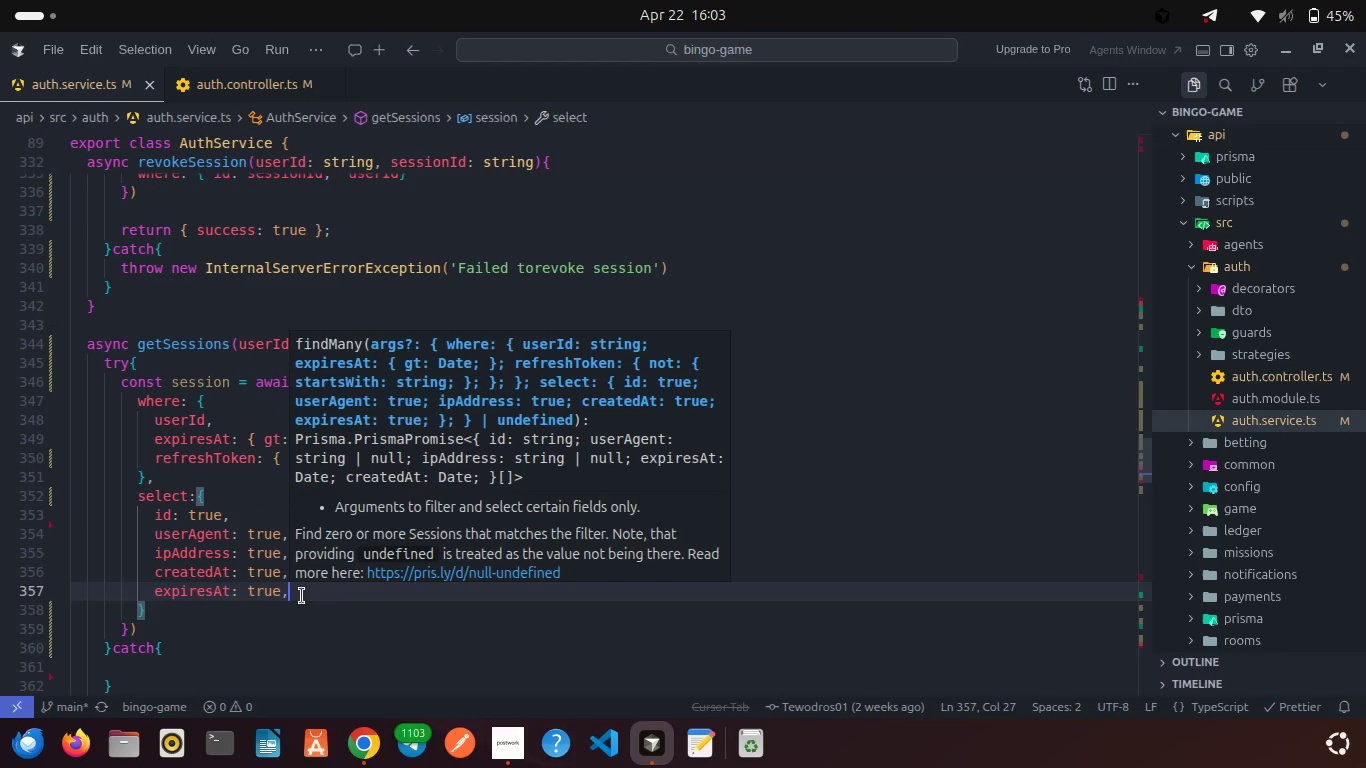 
left_click([302, 596])
 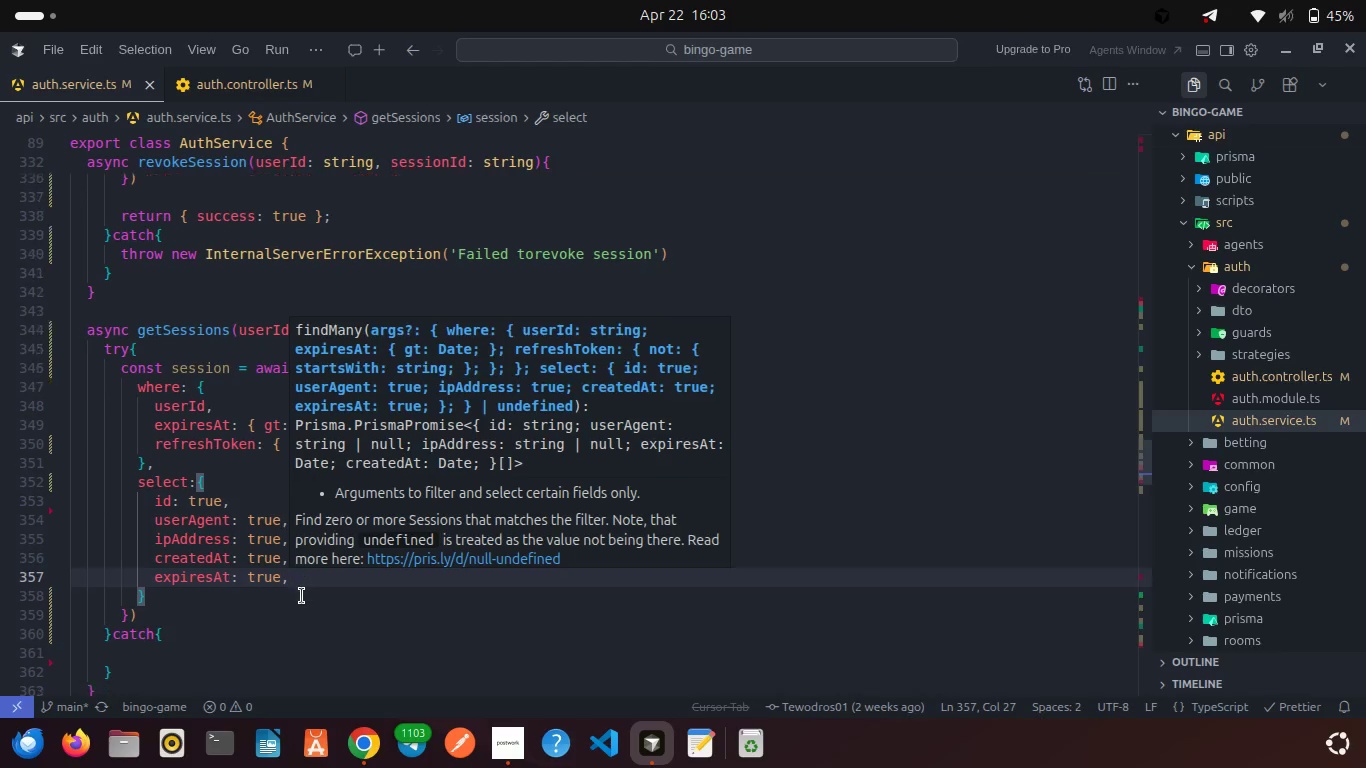 
scroll: coordinate [302, 596], scroll_direction: down, amount: 1.0
 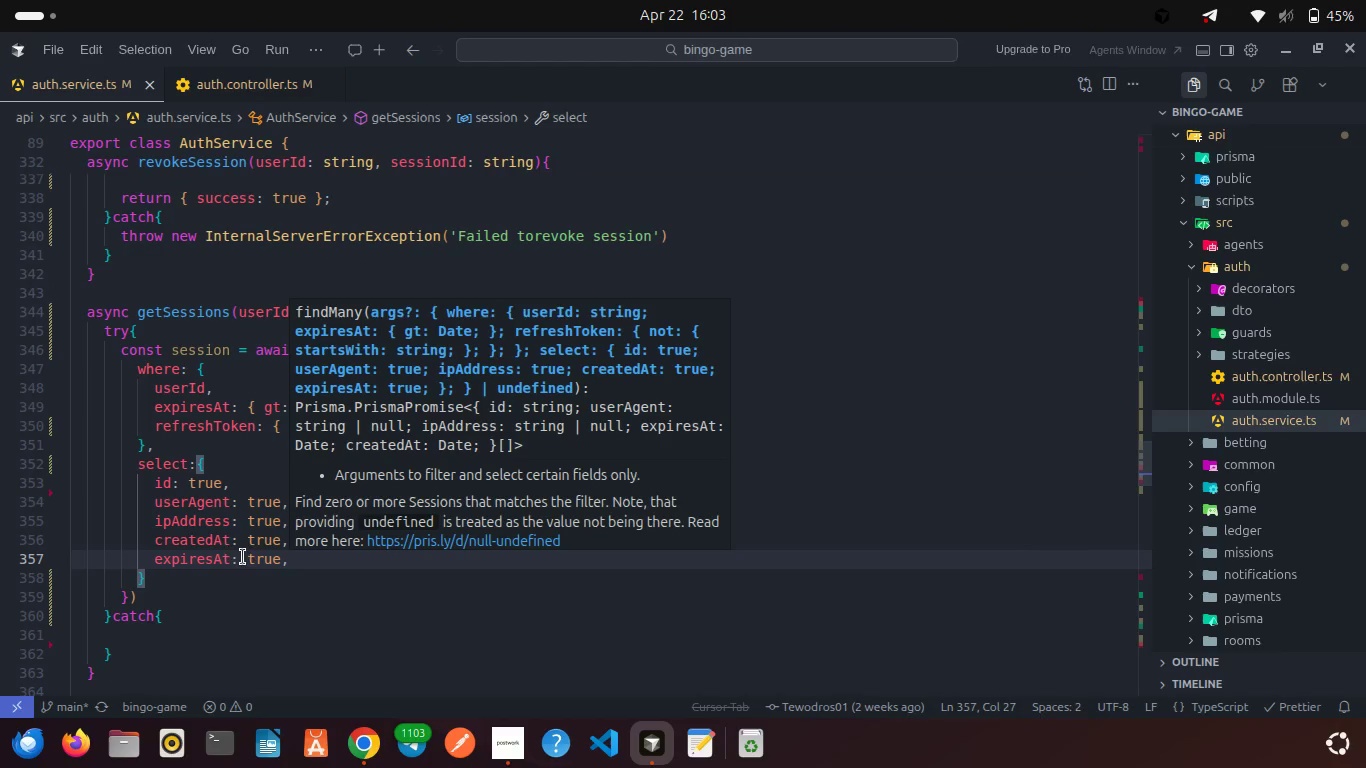 
left_click([175, 583])
 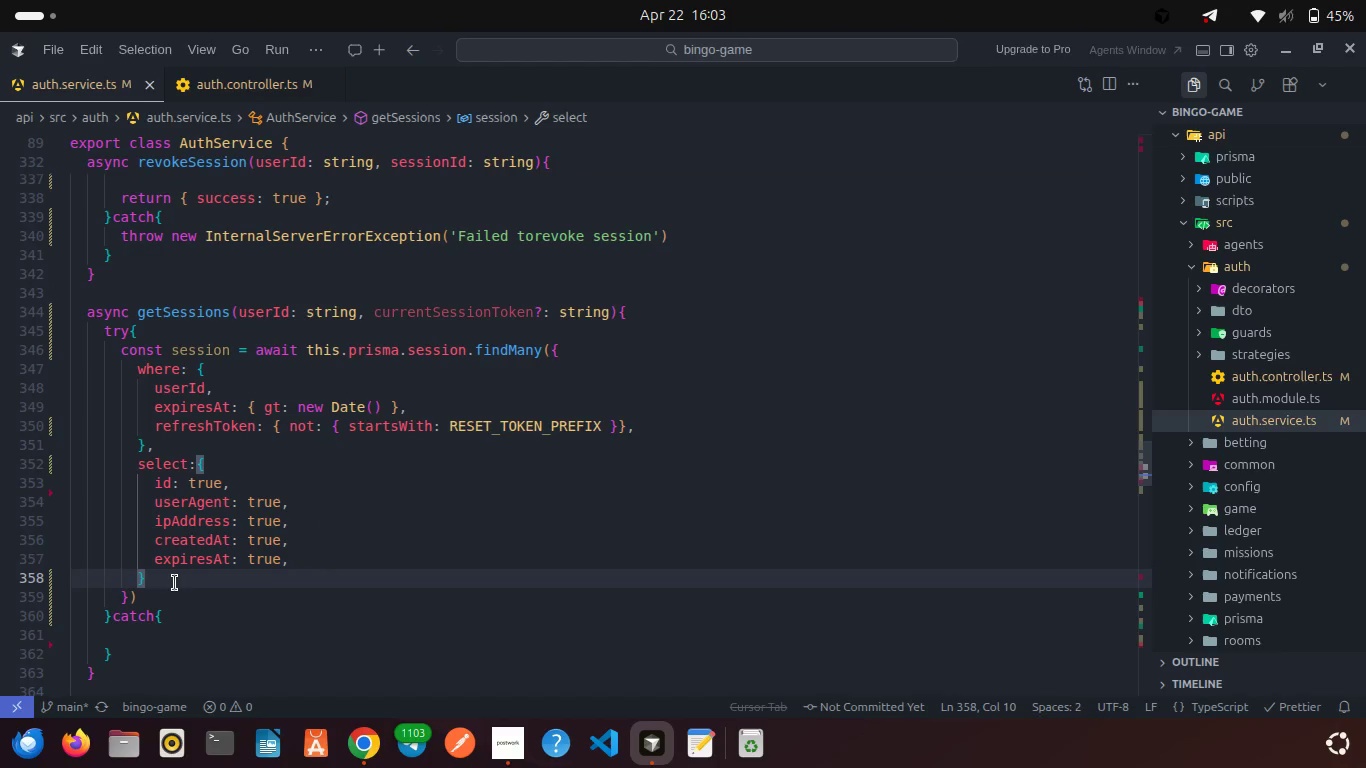 
key(Comma)
 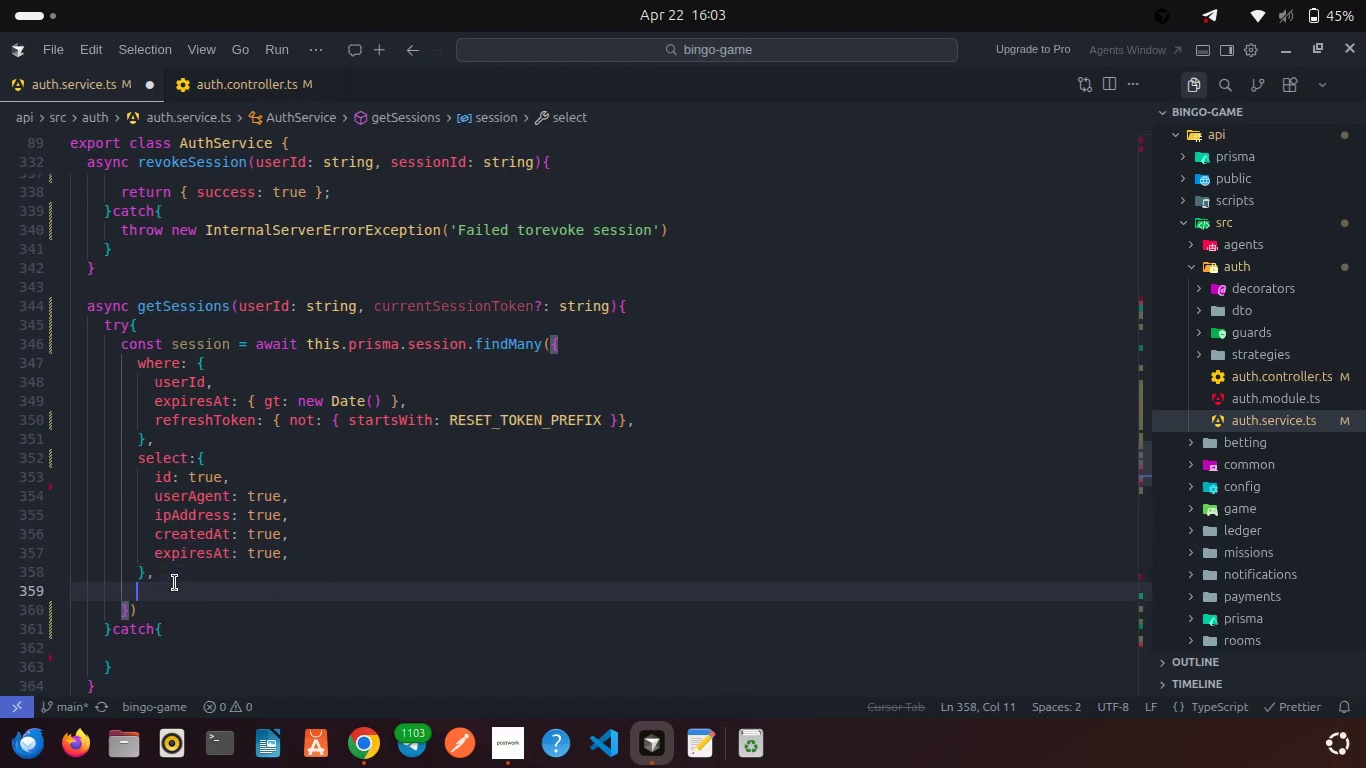 
key(Enter)
 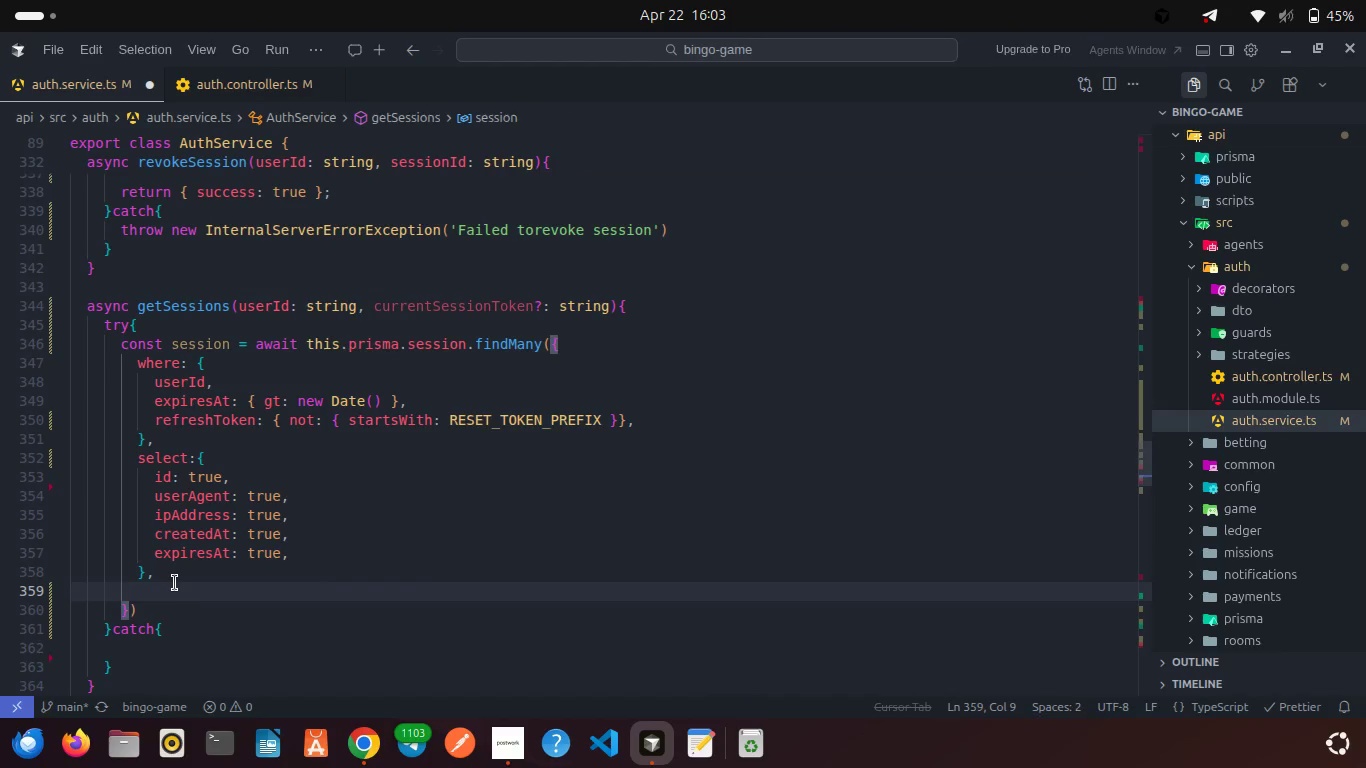 
type(order)
 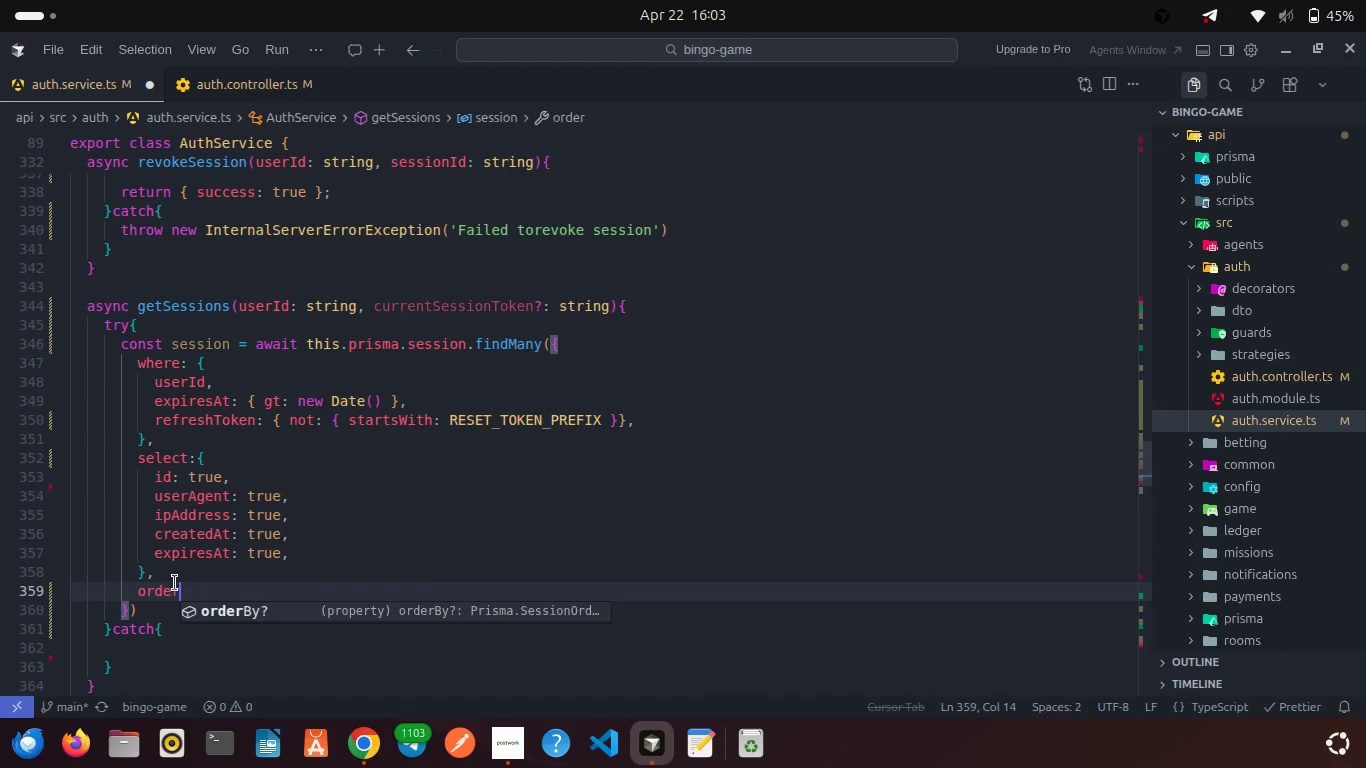 
key(Enter)
 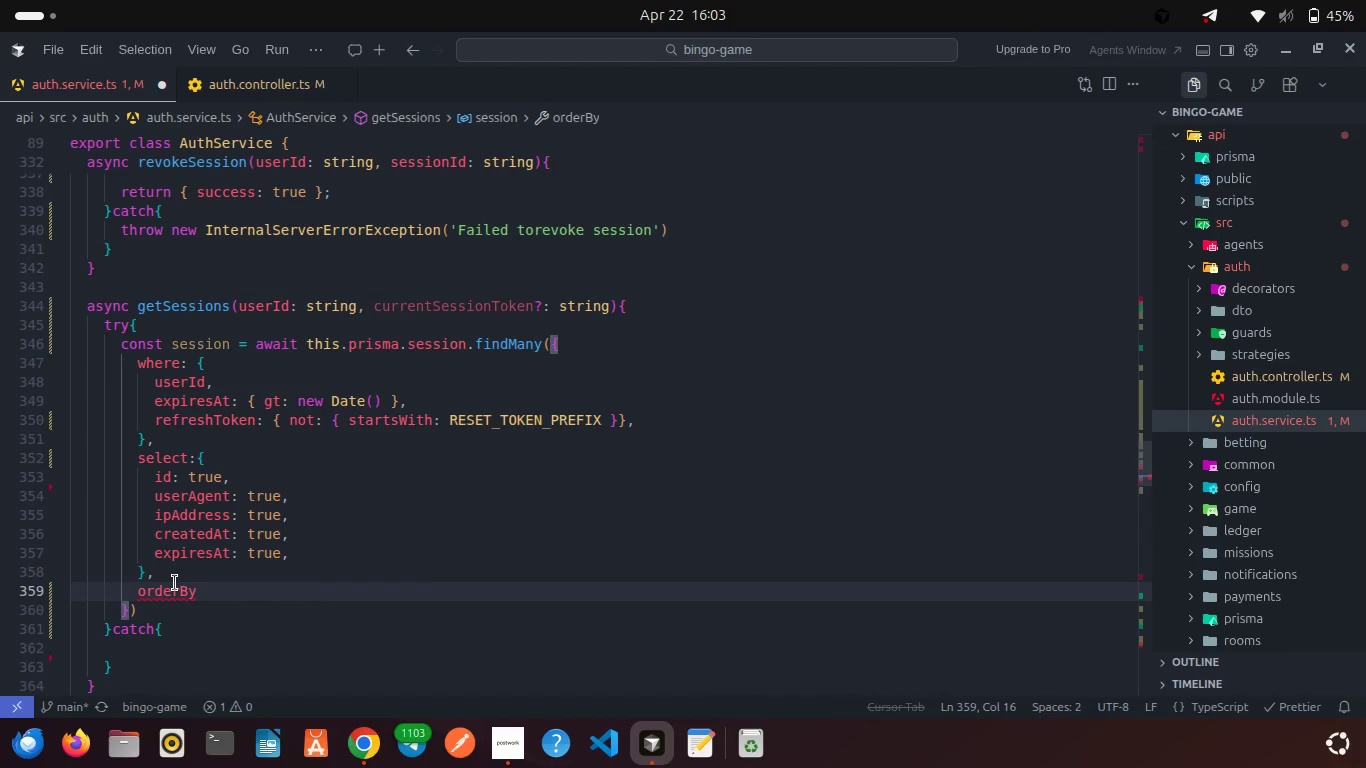 
type(: { creat)
 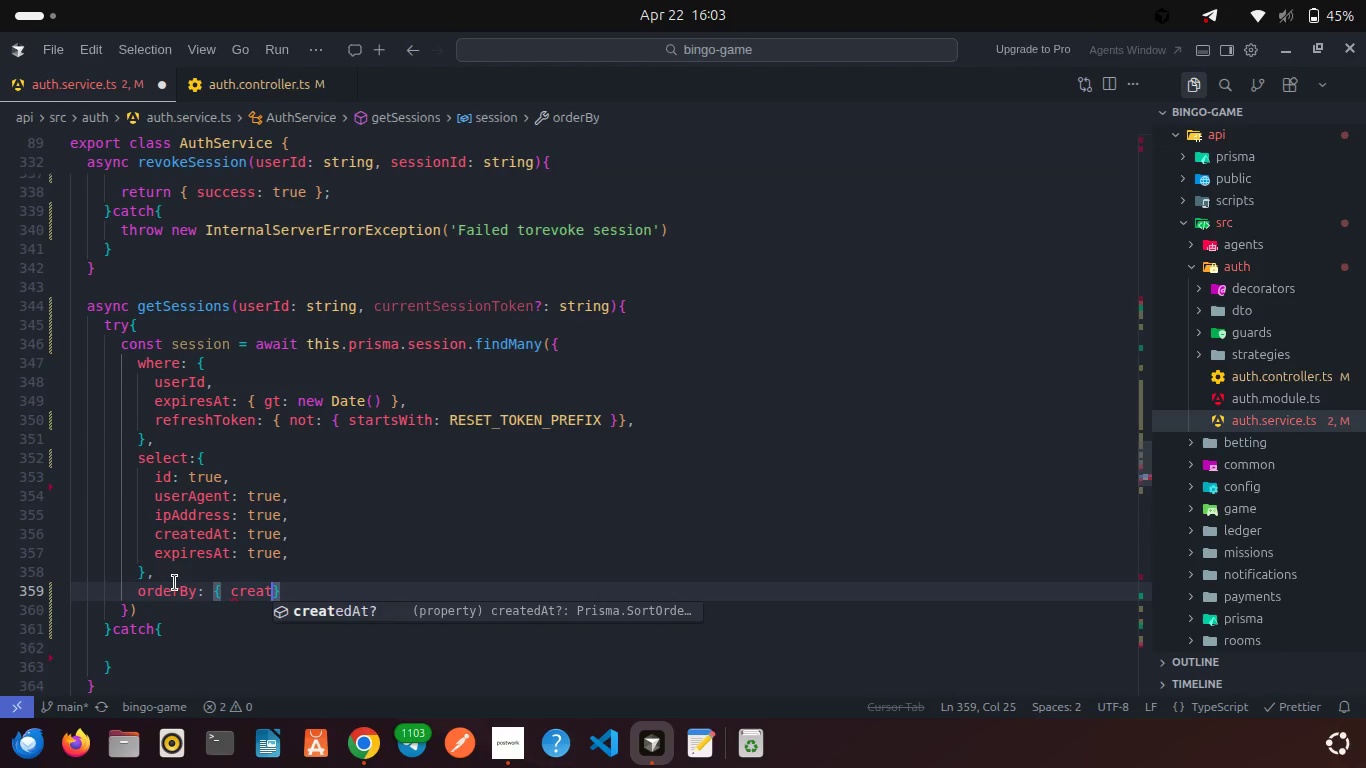 
key(Enter)
 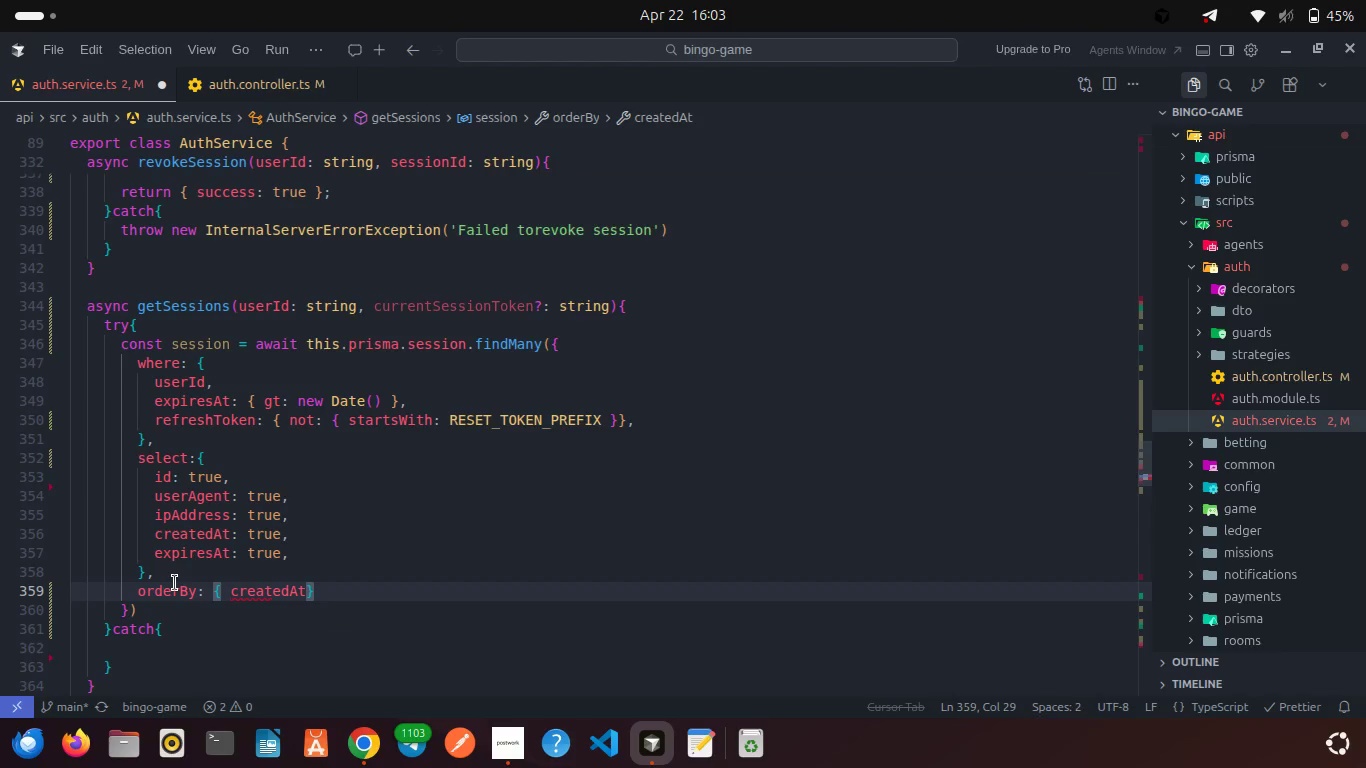 
type(: 'des)
 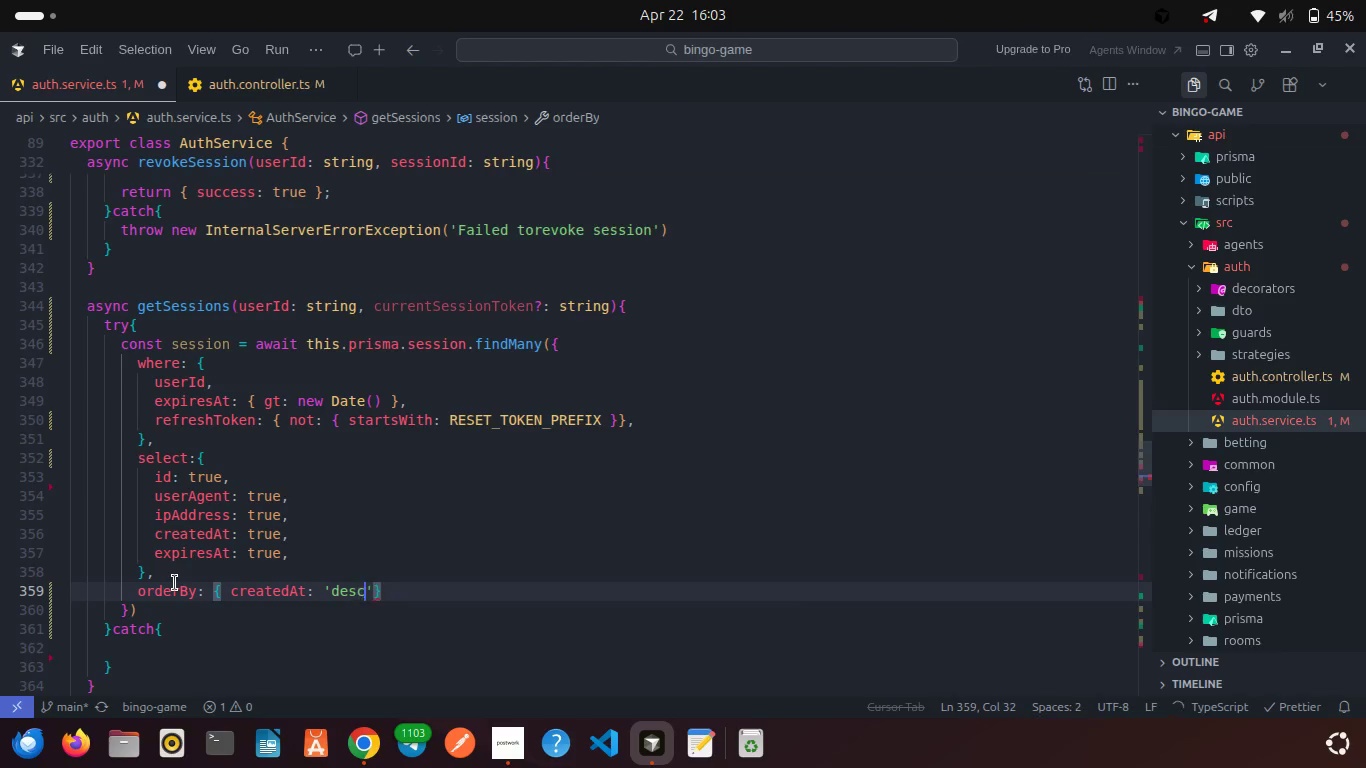 
key(Enter)
 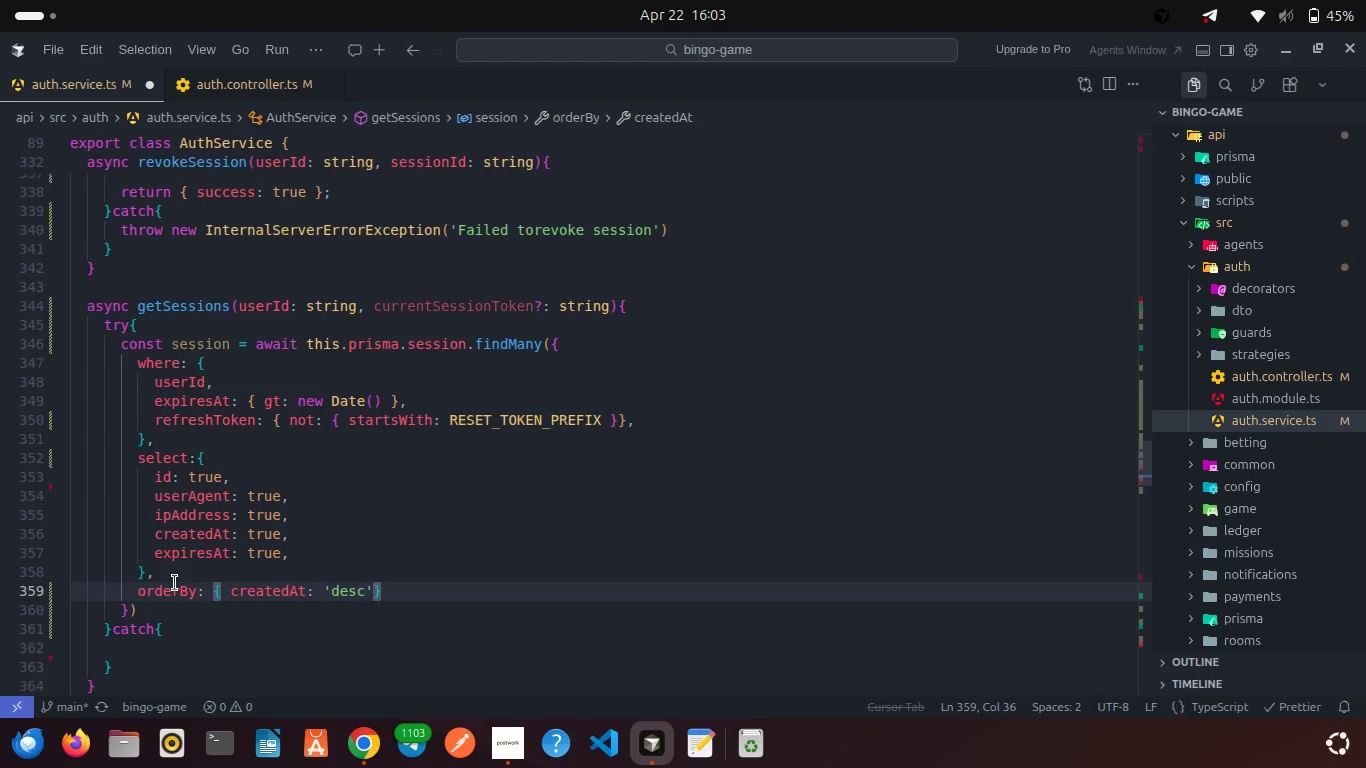 
key(ArrowRight)
 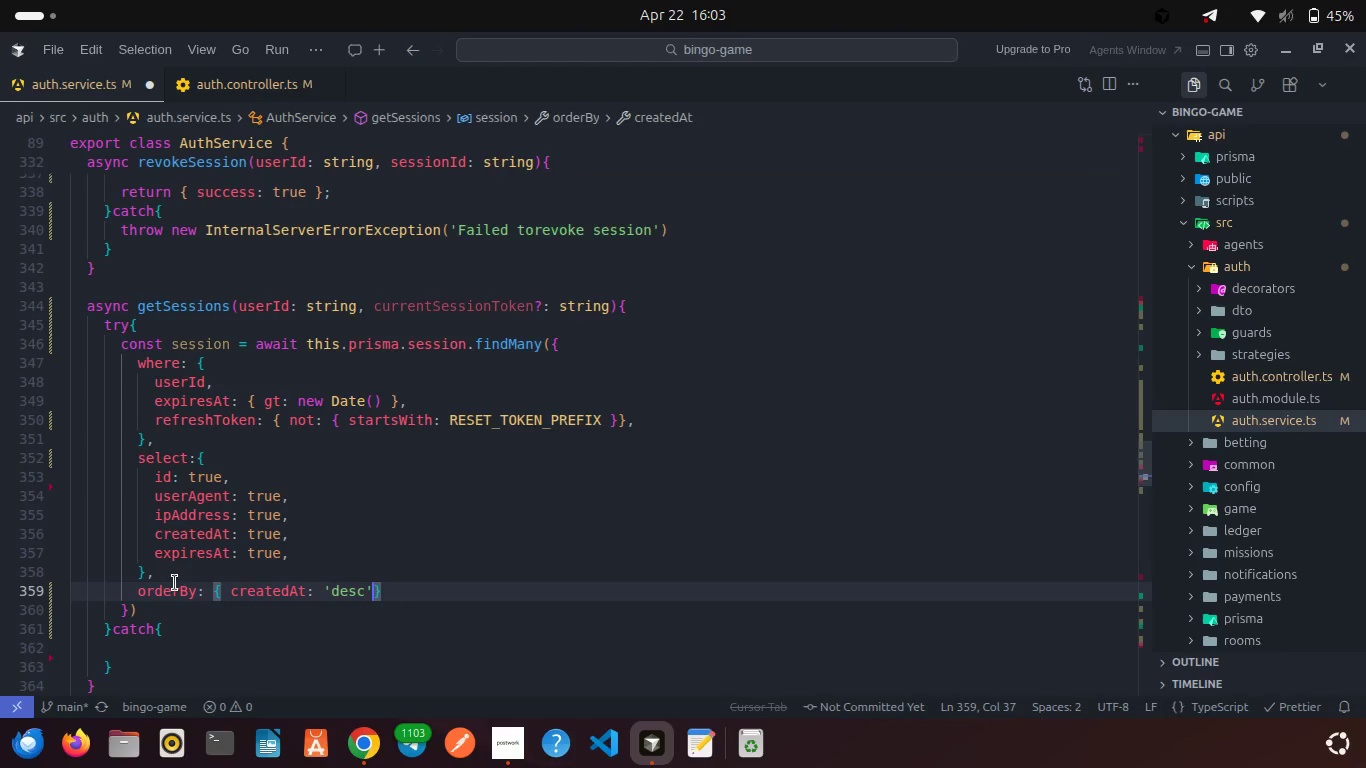 
key(Space)
 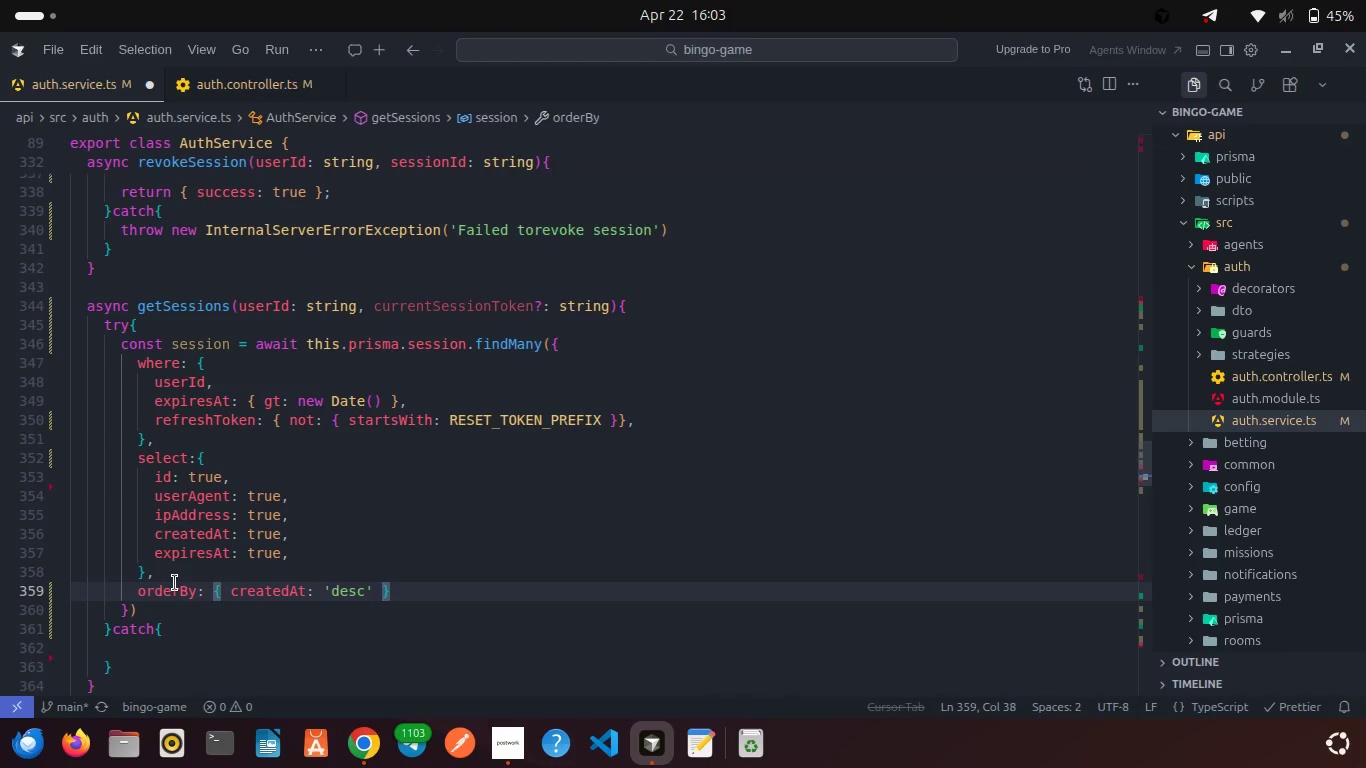 
key(Control+S)
 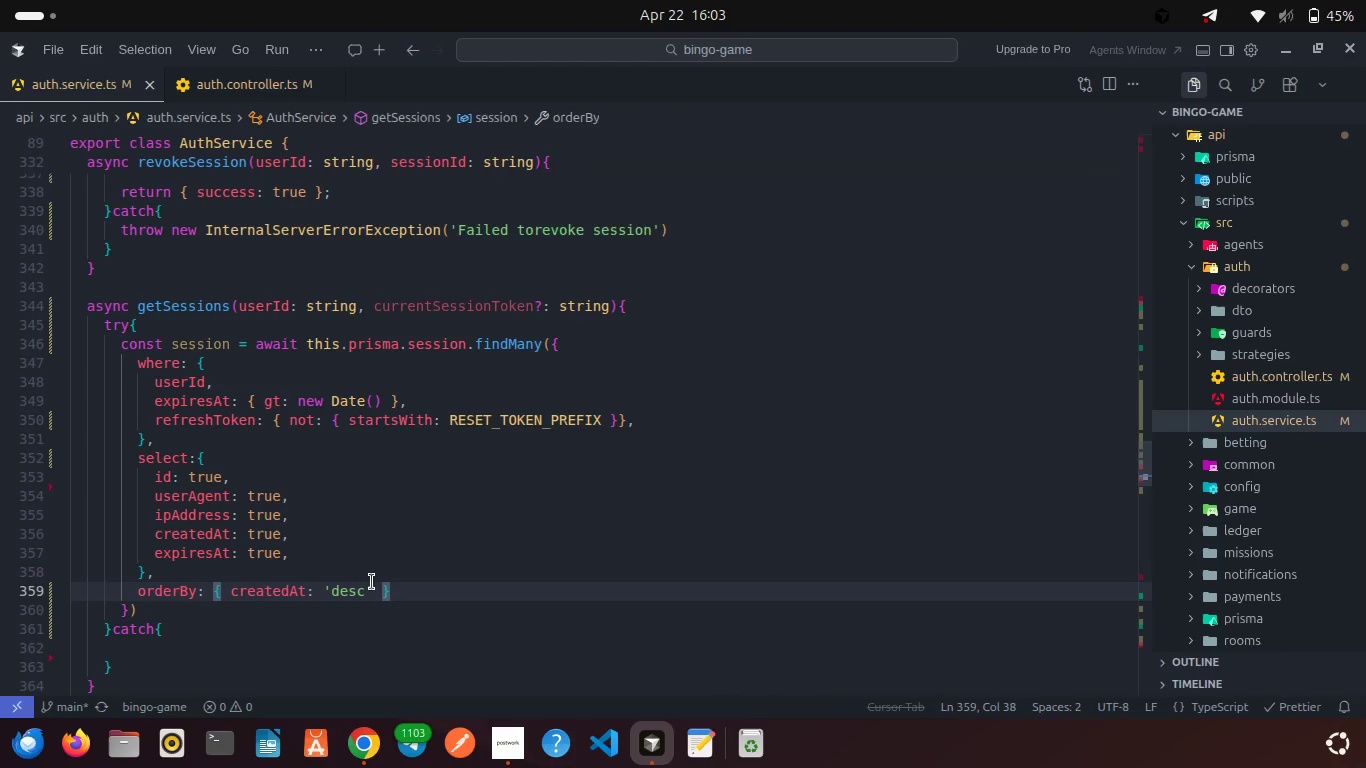 
left_click([372, 582])
 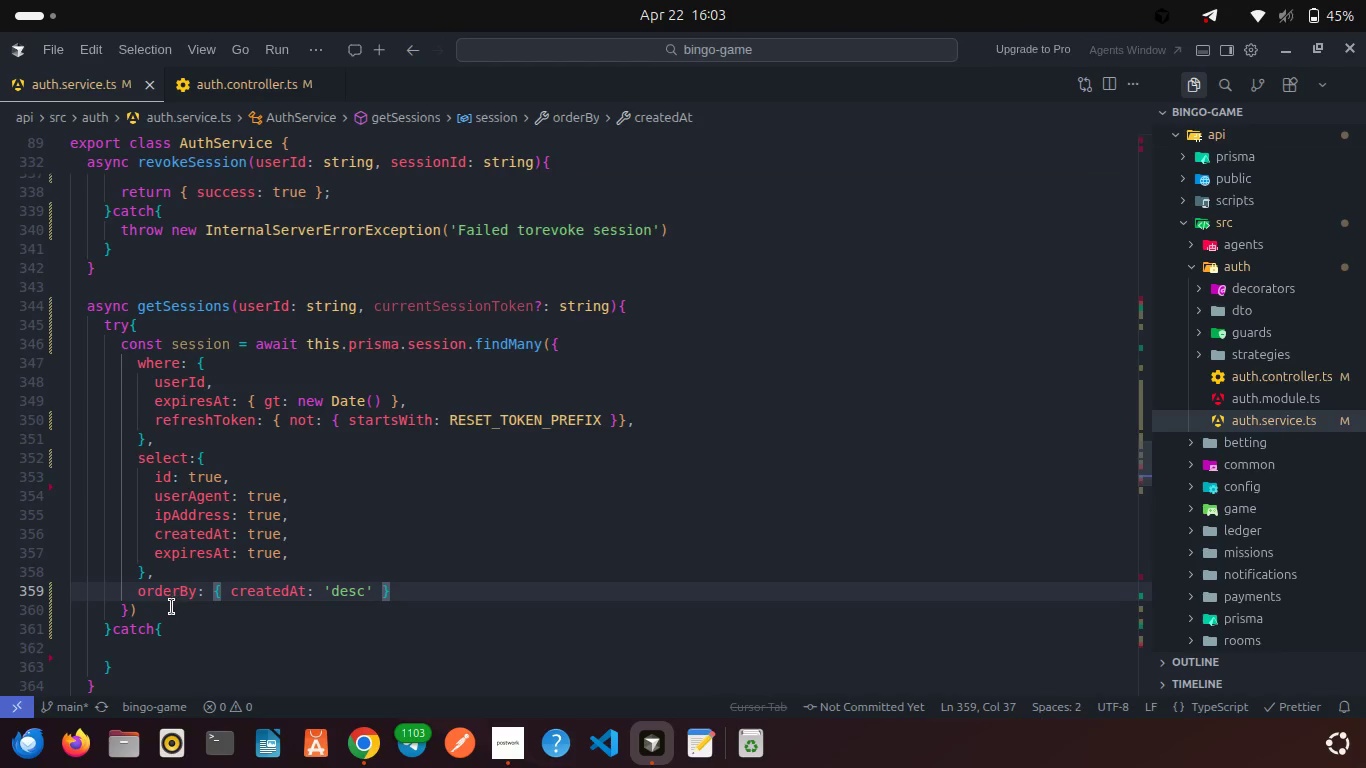 
left_click([172, 607])
 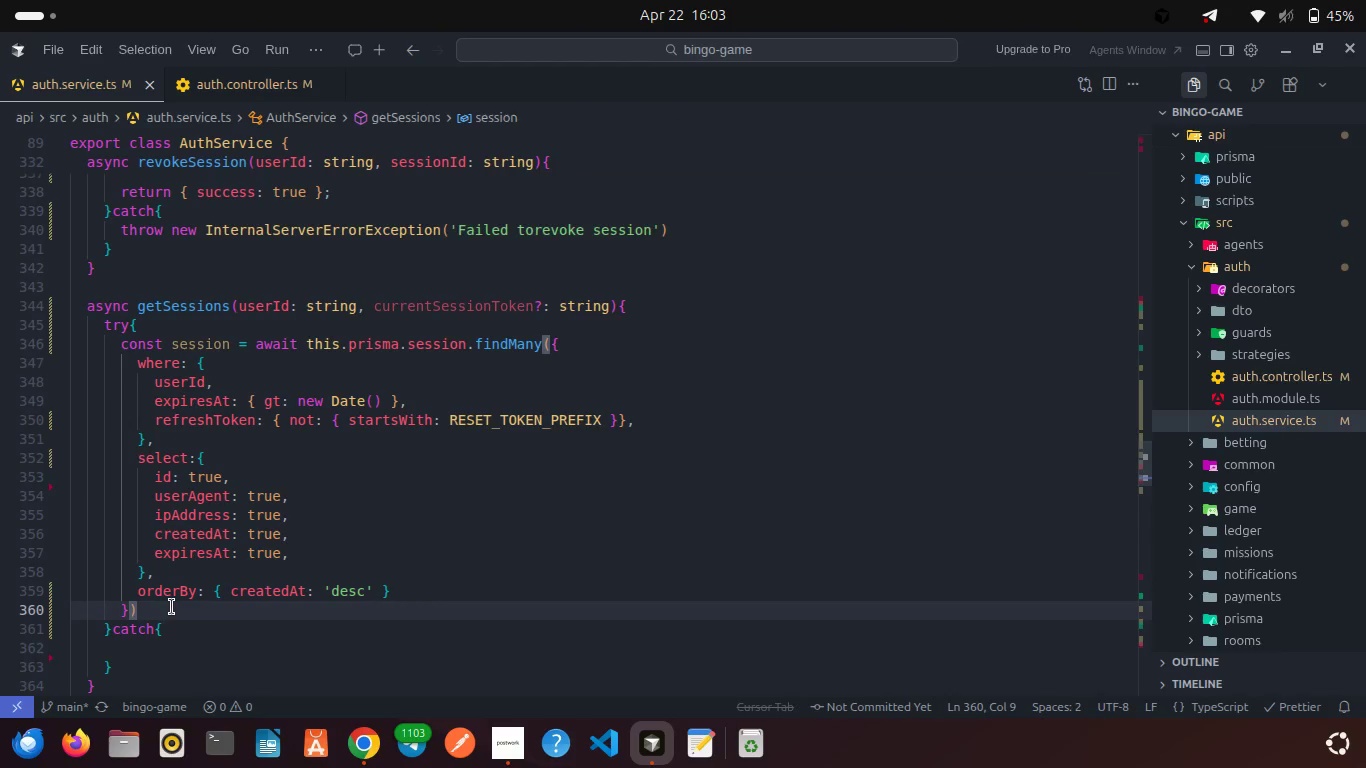 
key(Semicolon)
 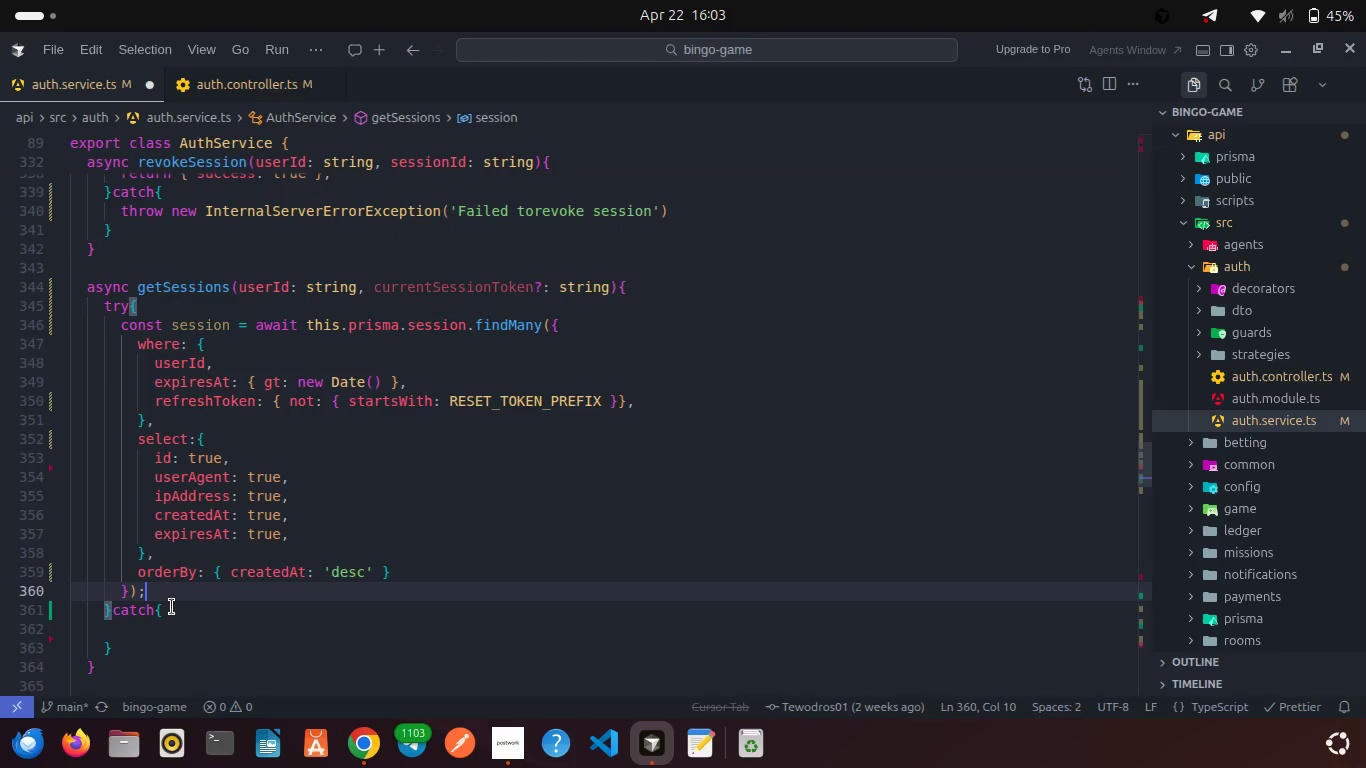 
key(Enter)
 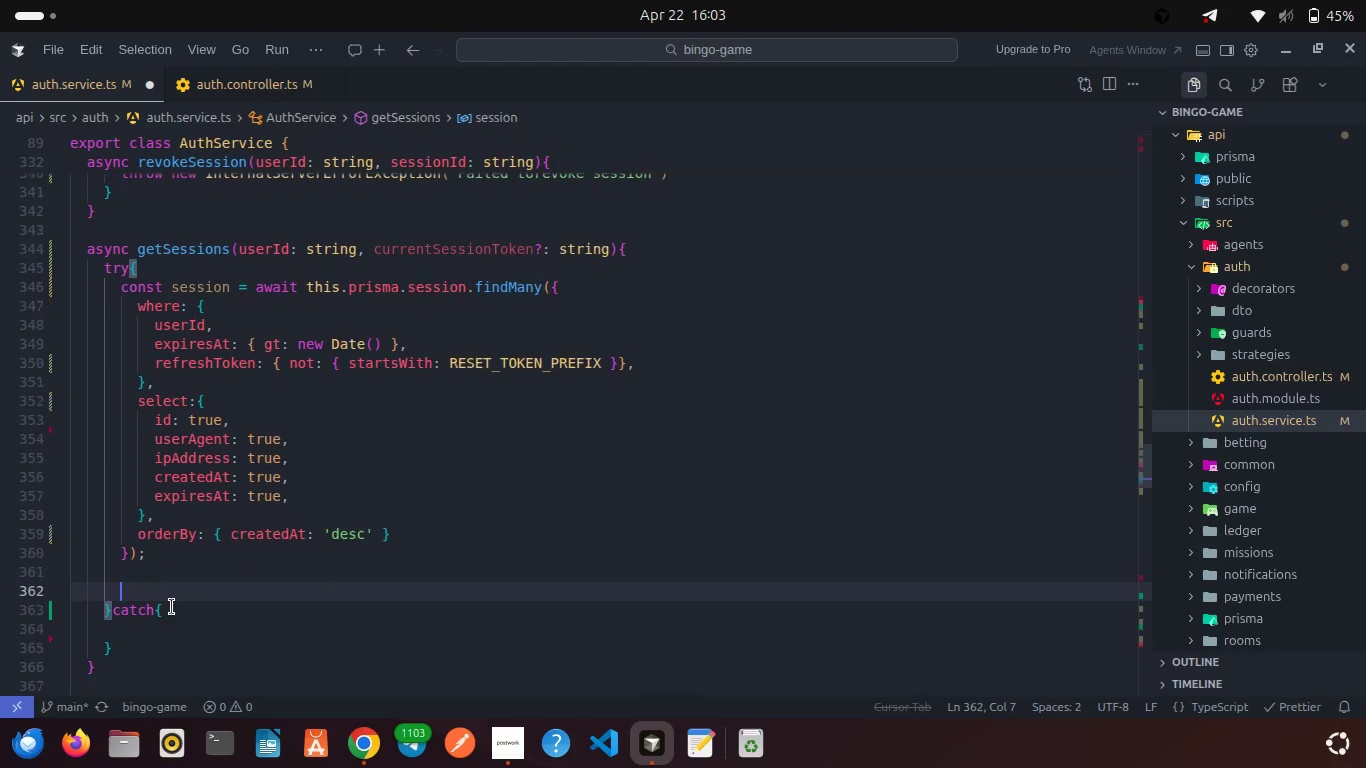 
key(Enter)
 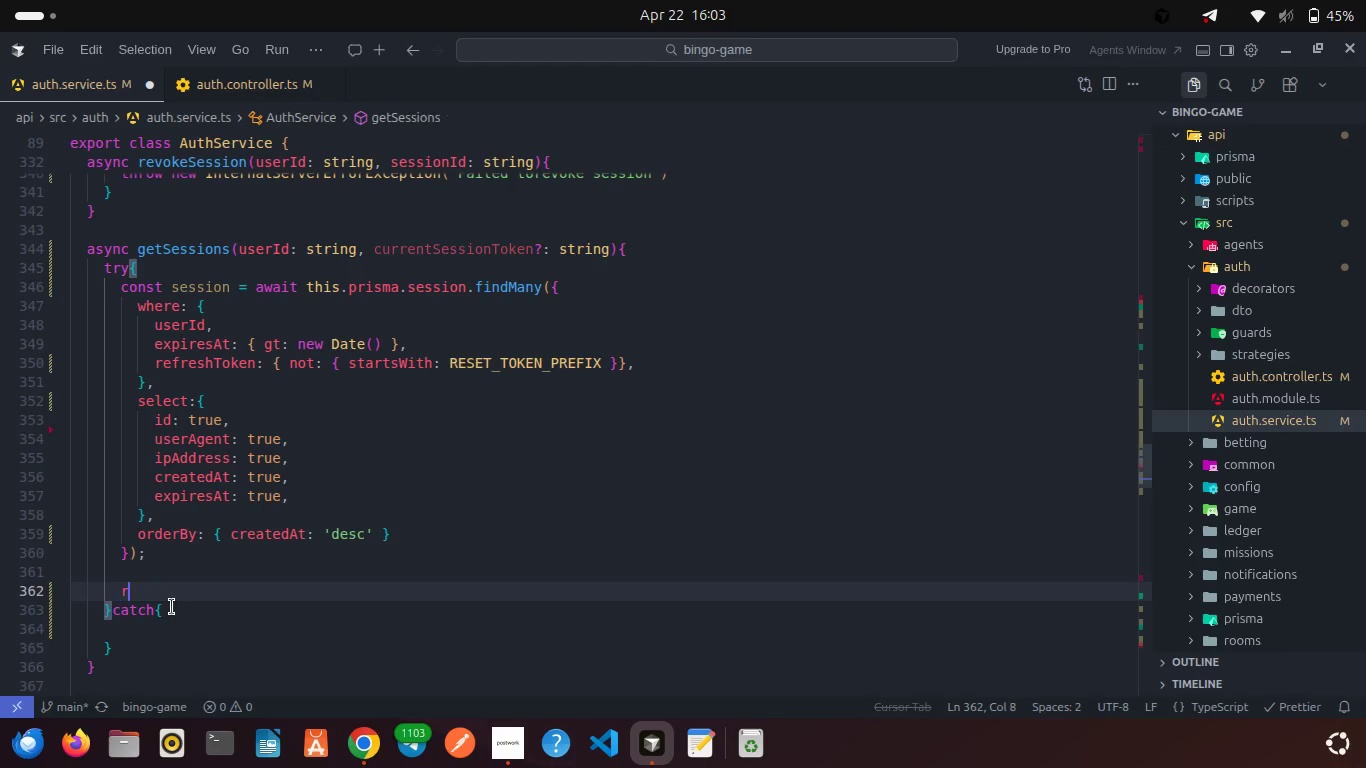 
type(return ses)
 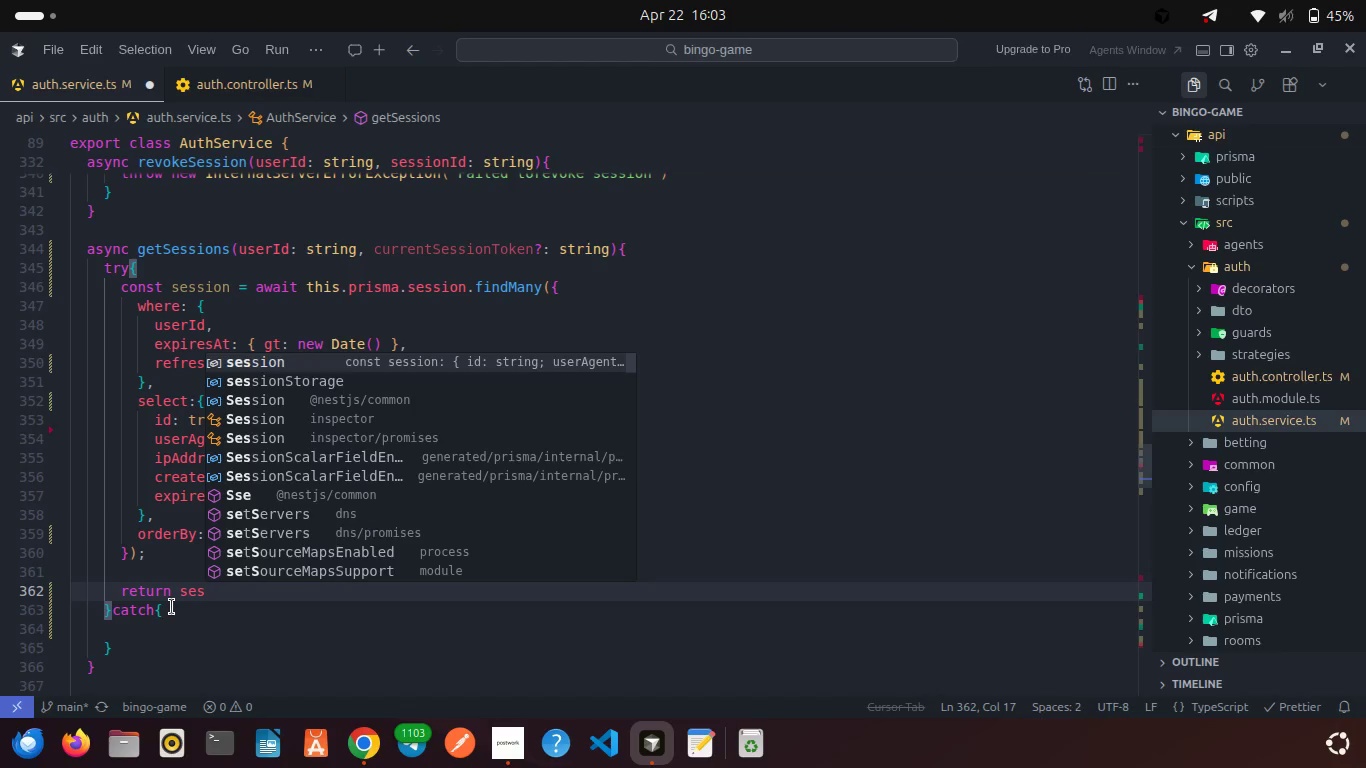 
key(Enter)
 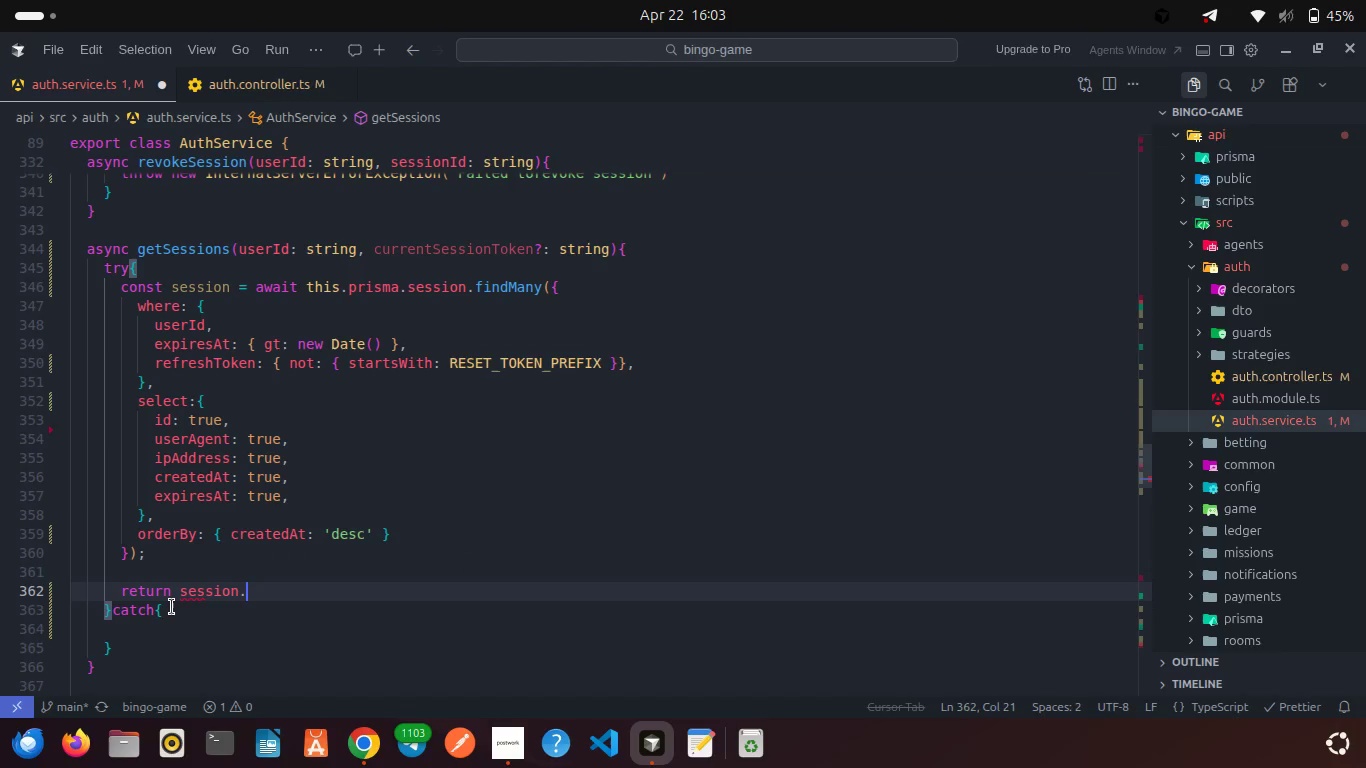 
type(.ma)
 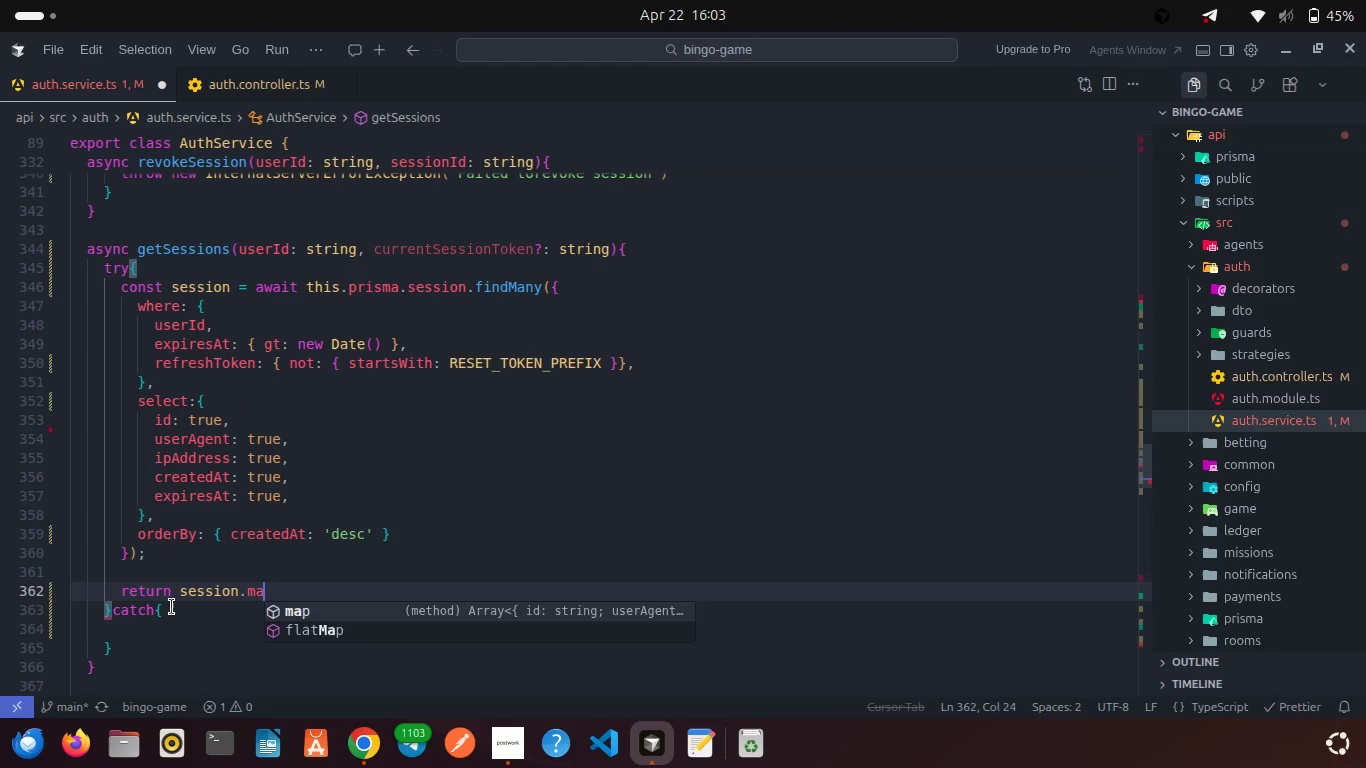 
key(Enter)
 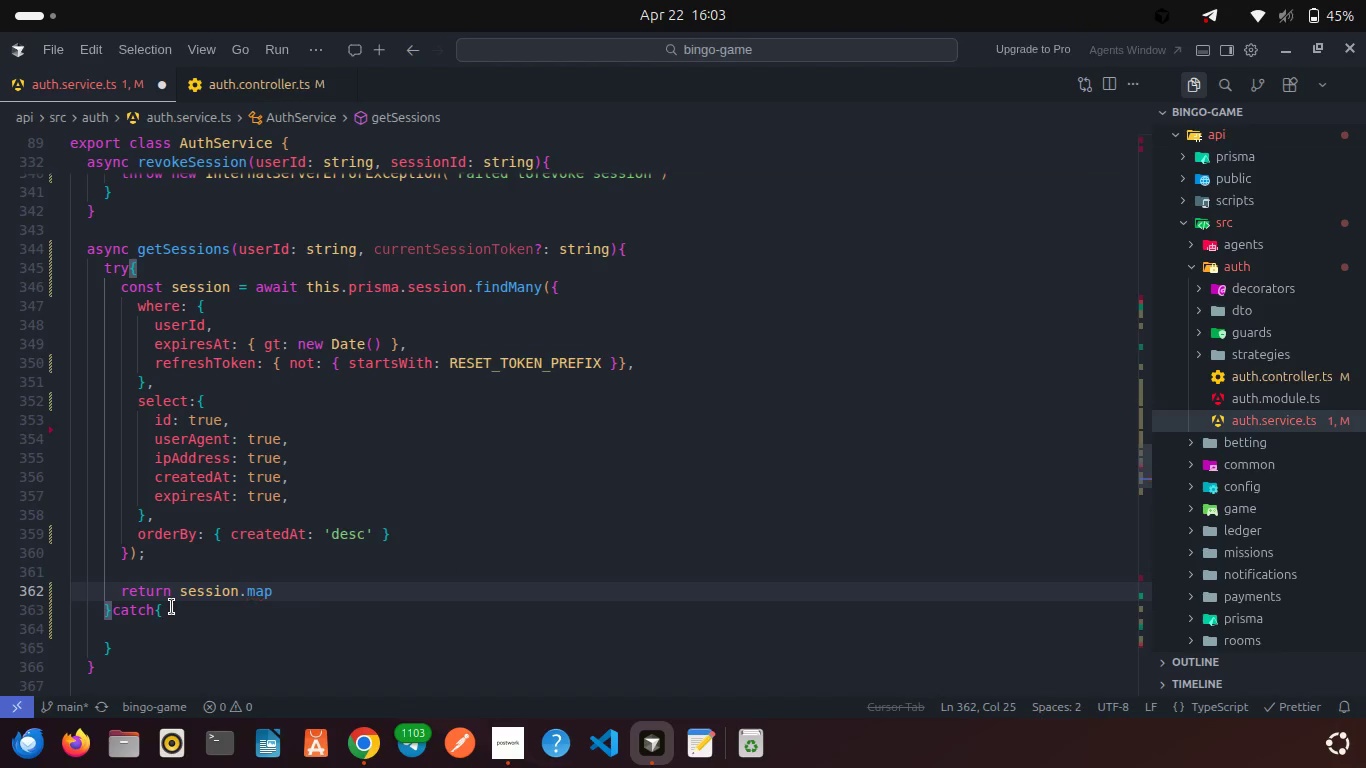 
type((()
 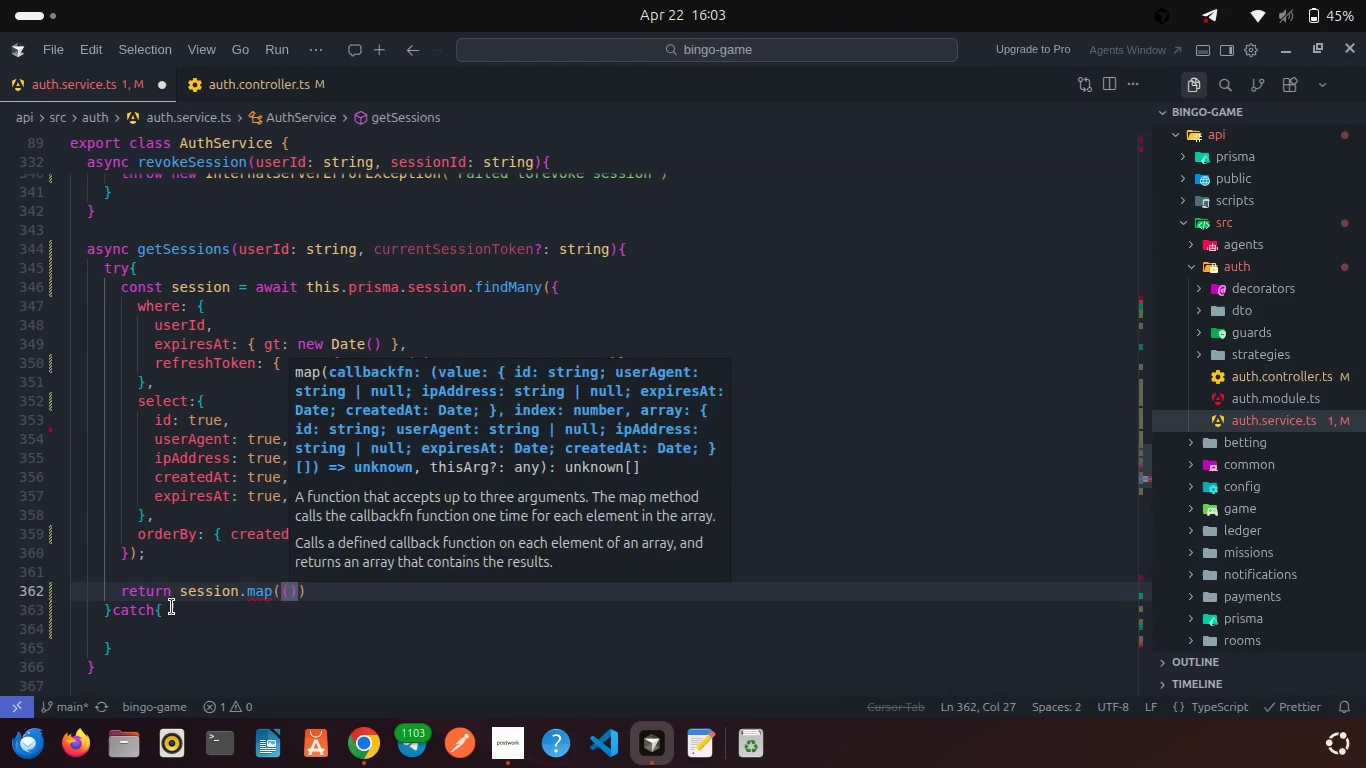 
wait(5.65)
 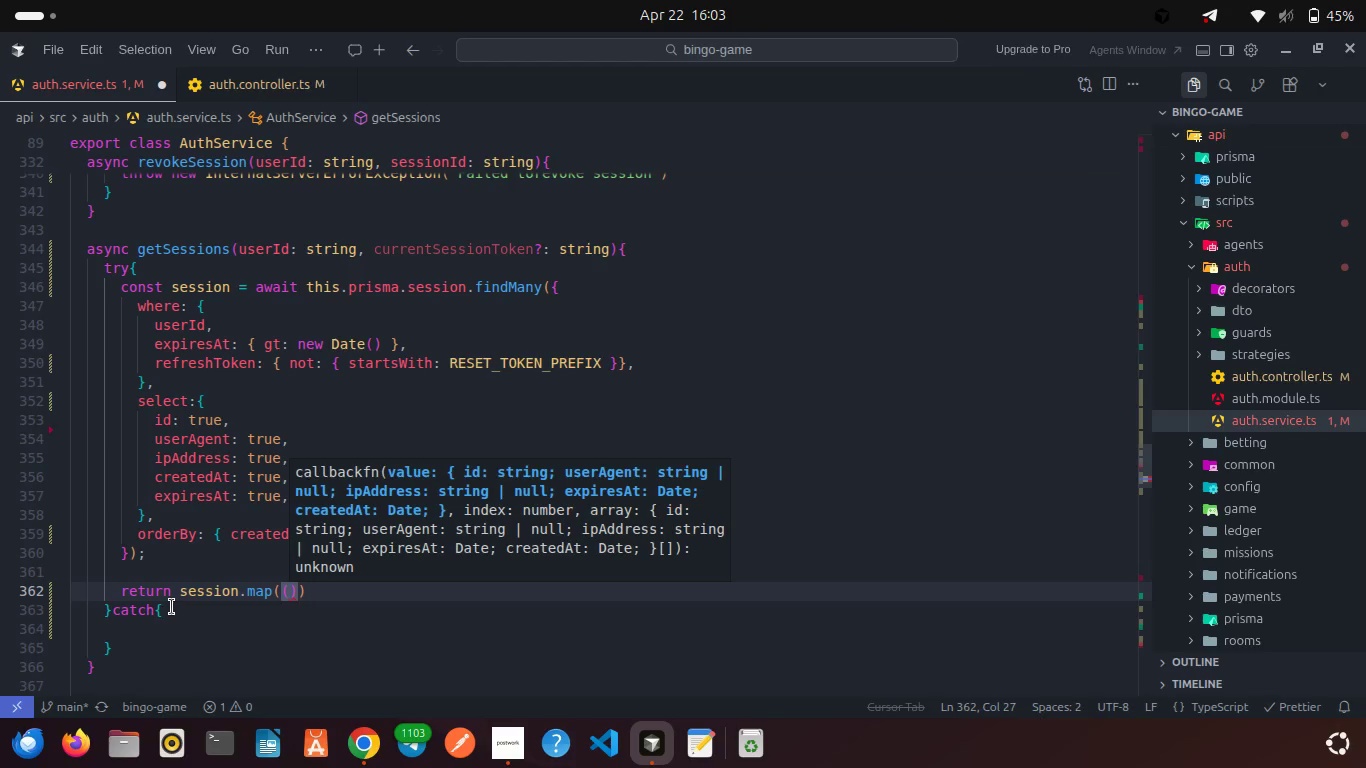 
hold_key(key=ShiftRight, duration=0.42)
 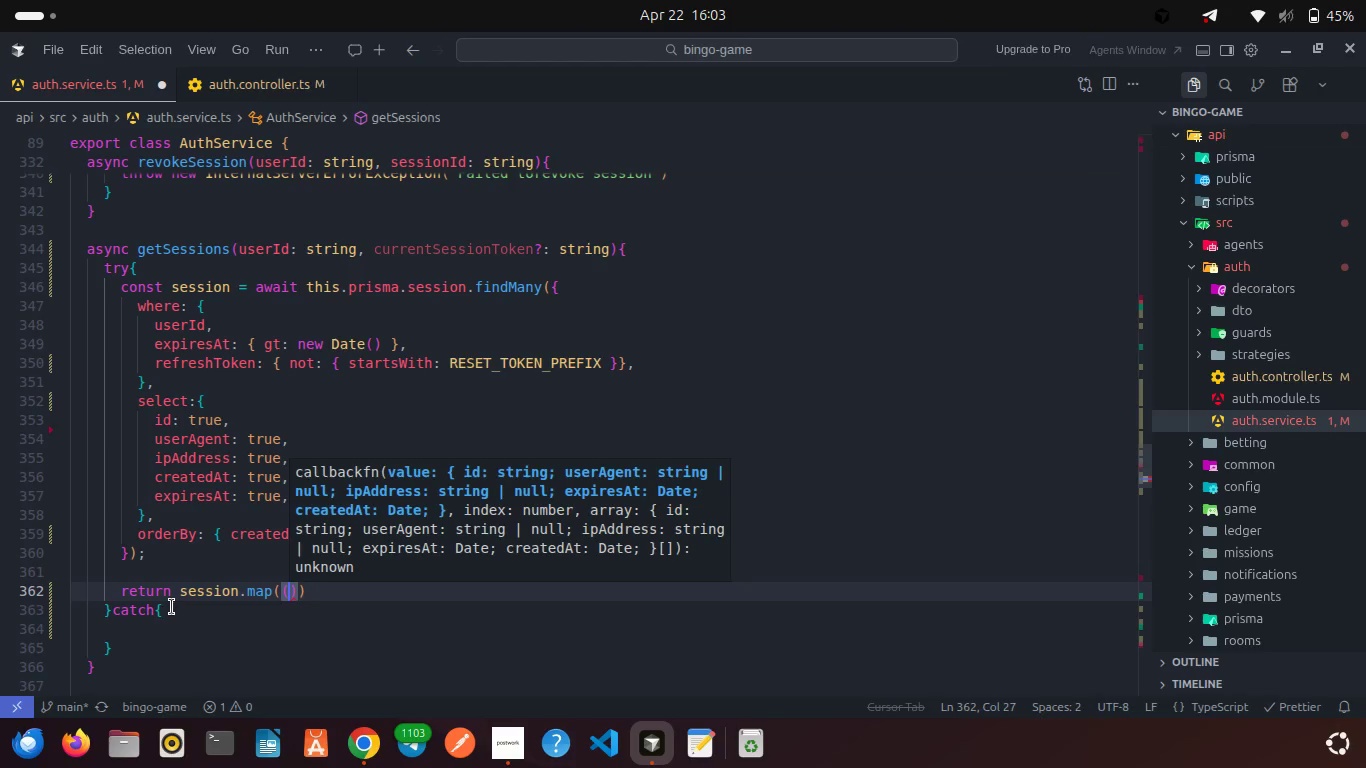 
type({ refereshToken: _, ...se)
 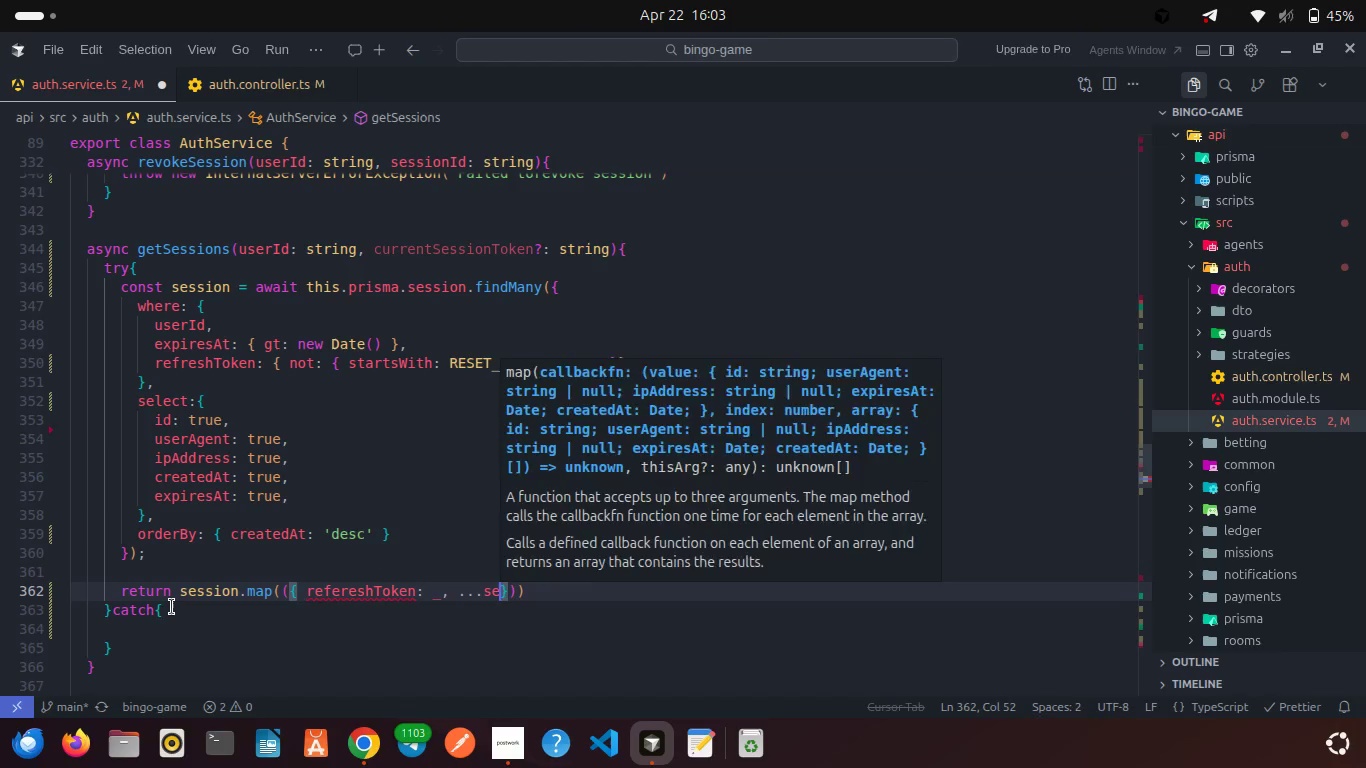 
key(Enter)
 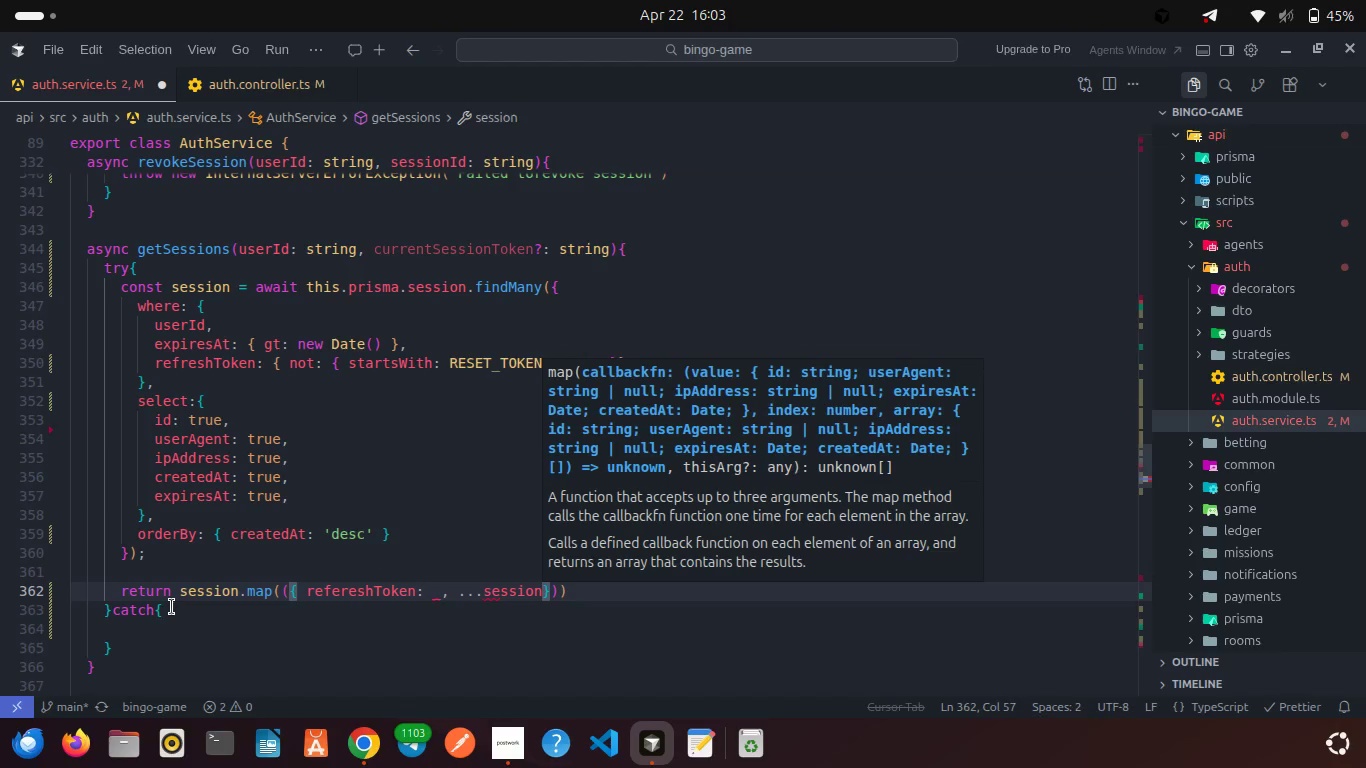 
key(ArrowRight)
 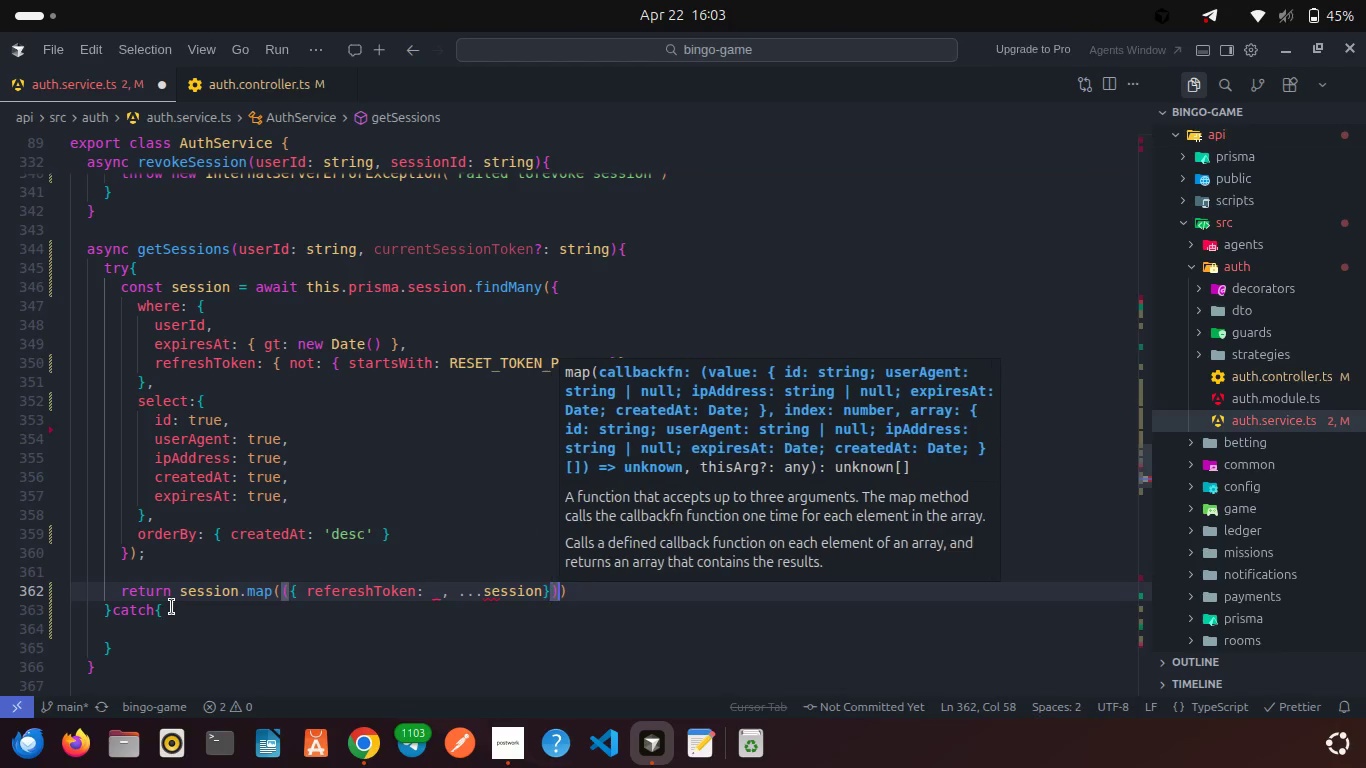 
key(ArrowRight)
 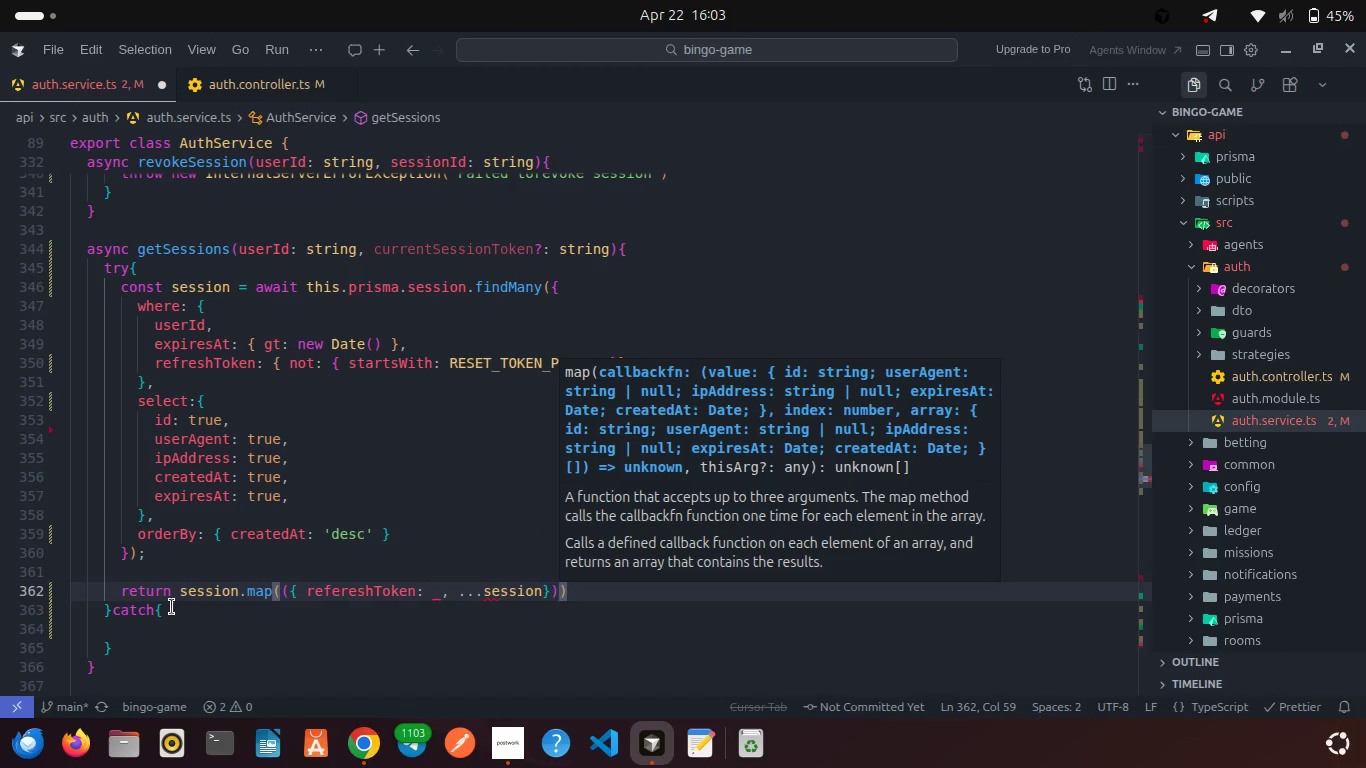 
key(Minus)
 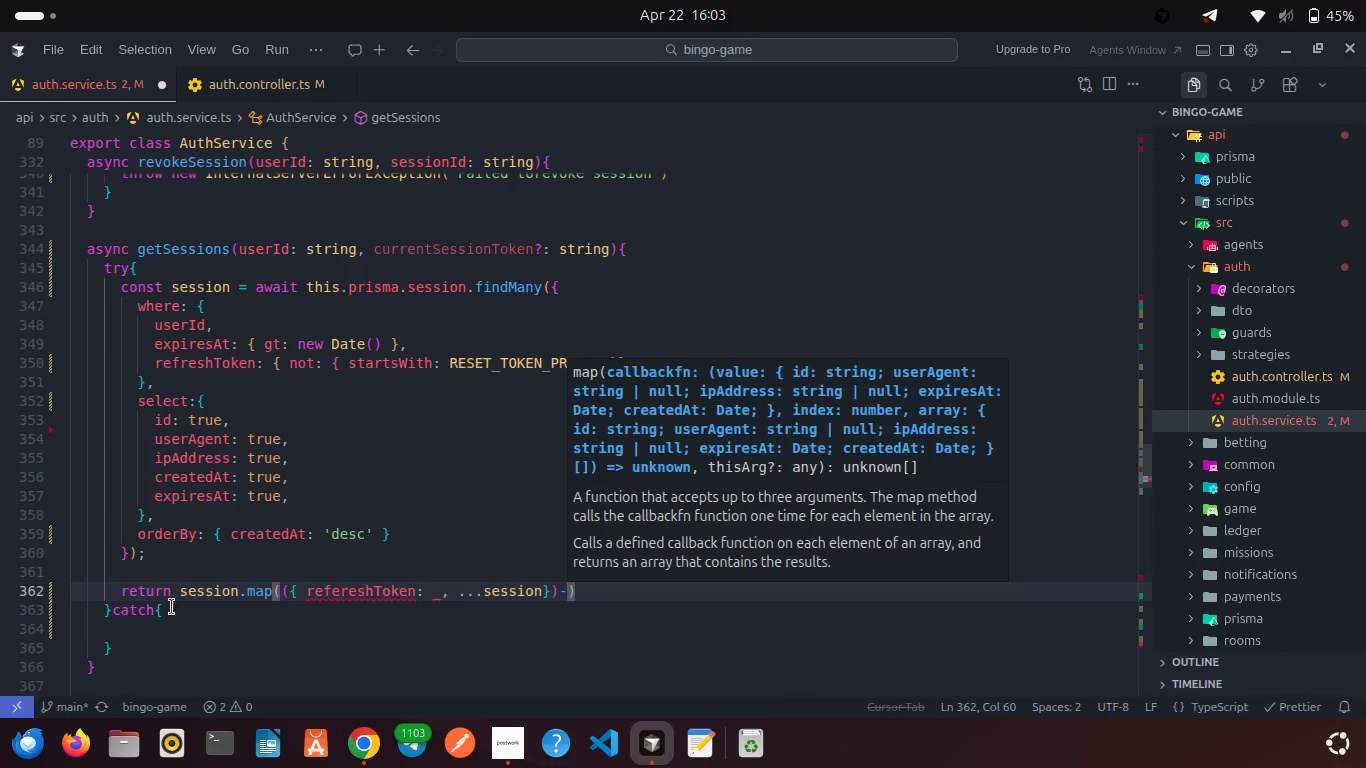 
key(Backspace)
 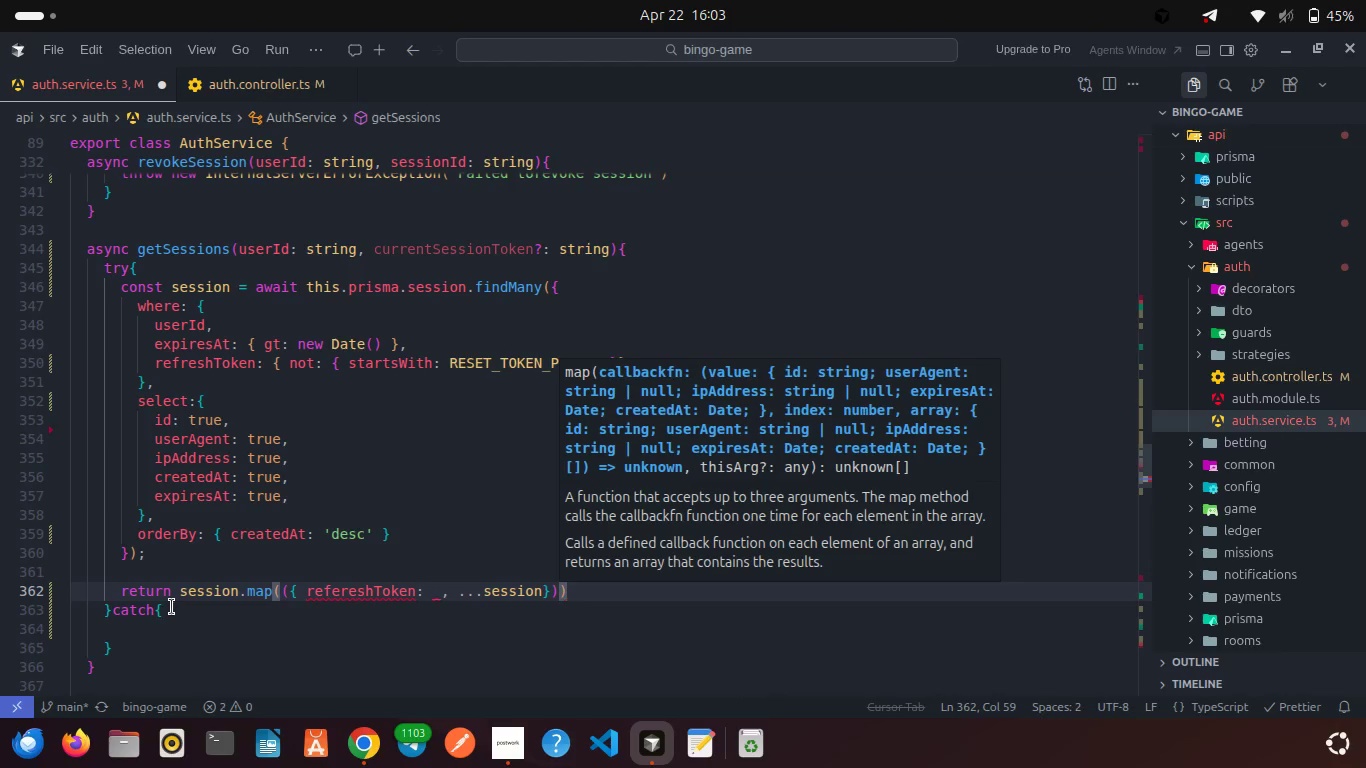 
key(Equal)
 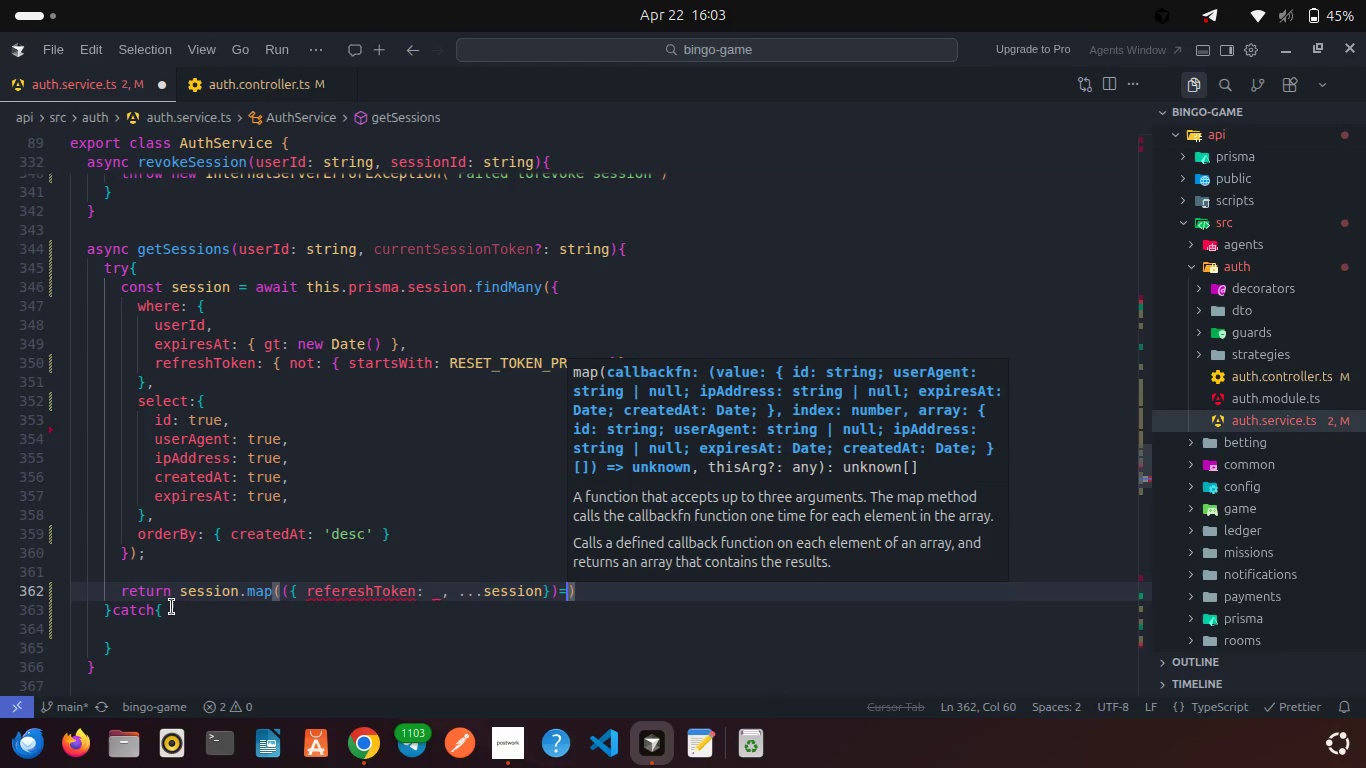 
key(Shift+Period)
 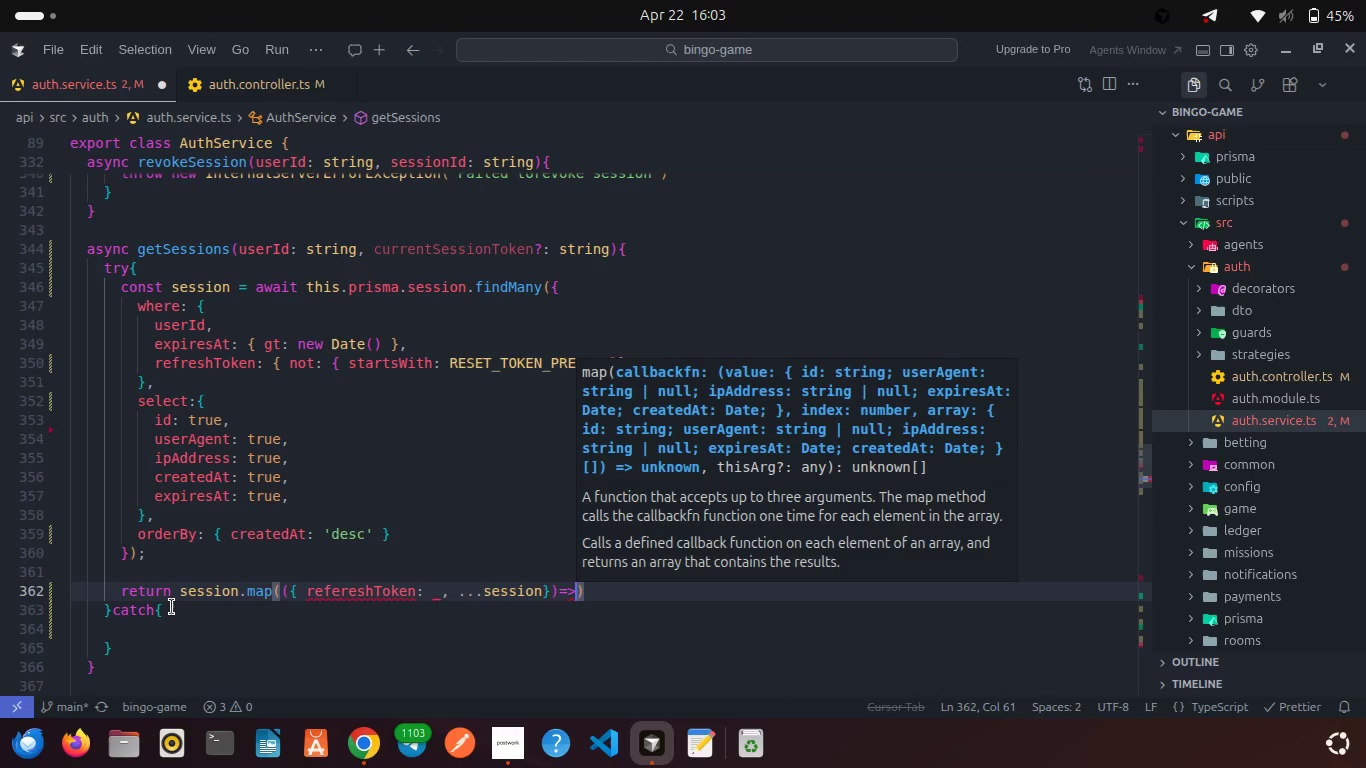 
key(Space)
 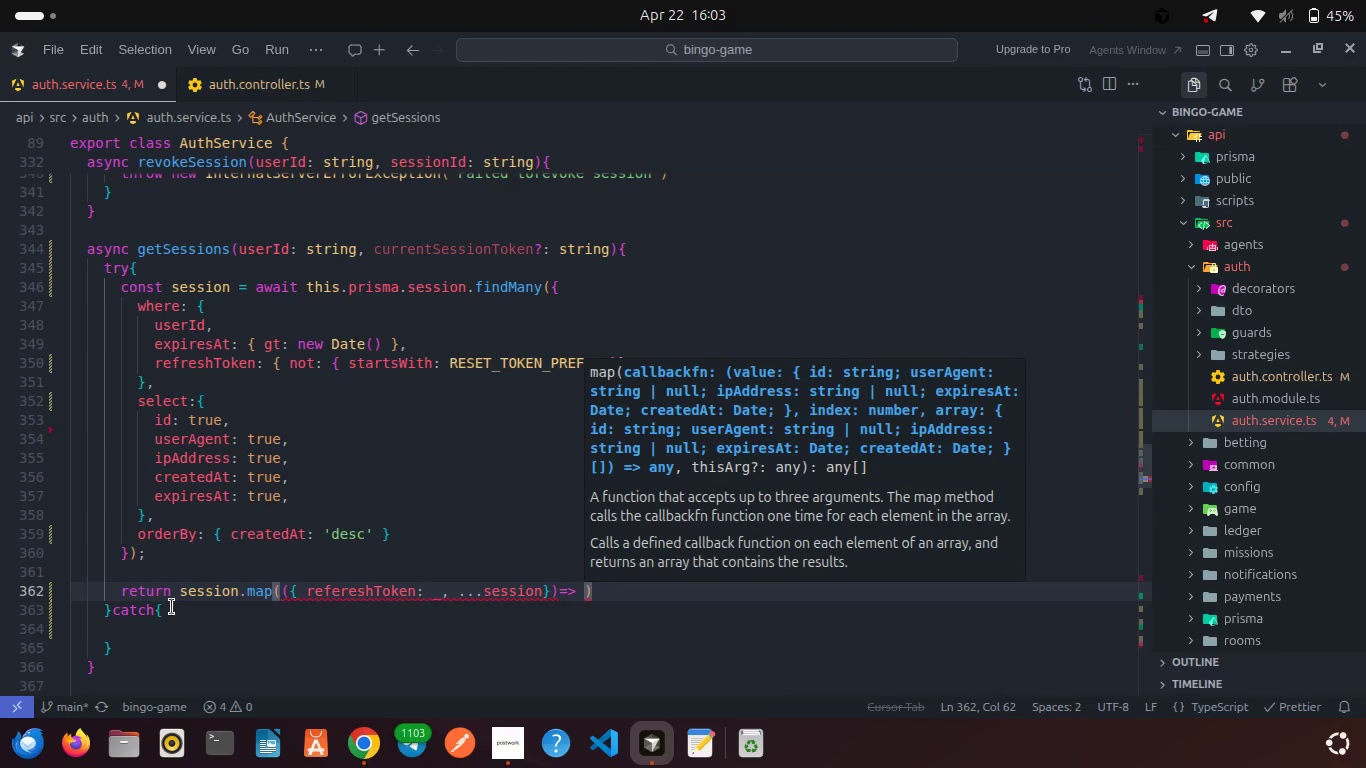 
key(Shift+9)
 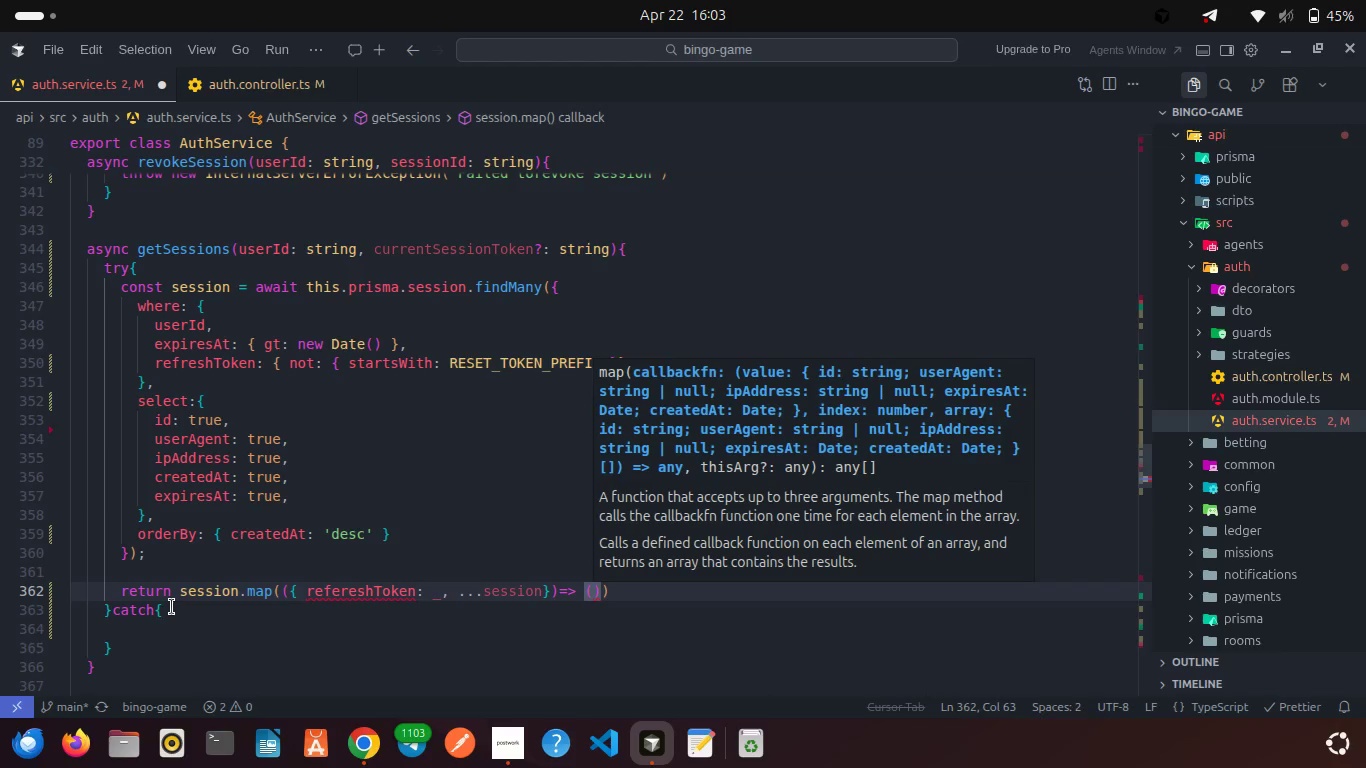 
key(Shift+BracketLeft)
 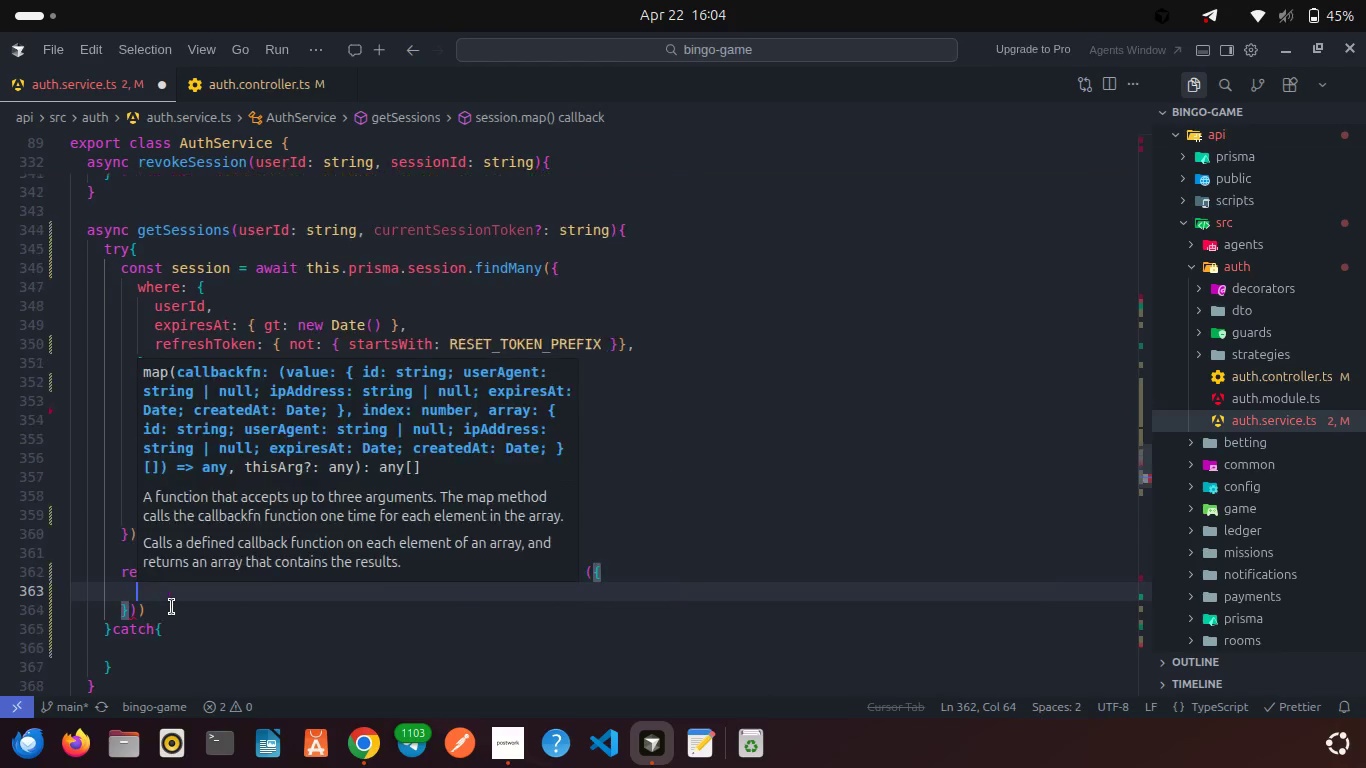 
key(Enter)
 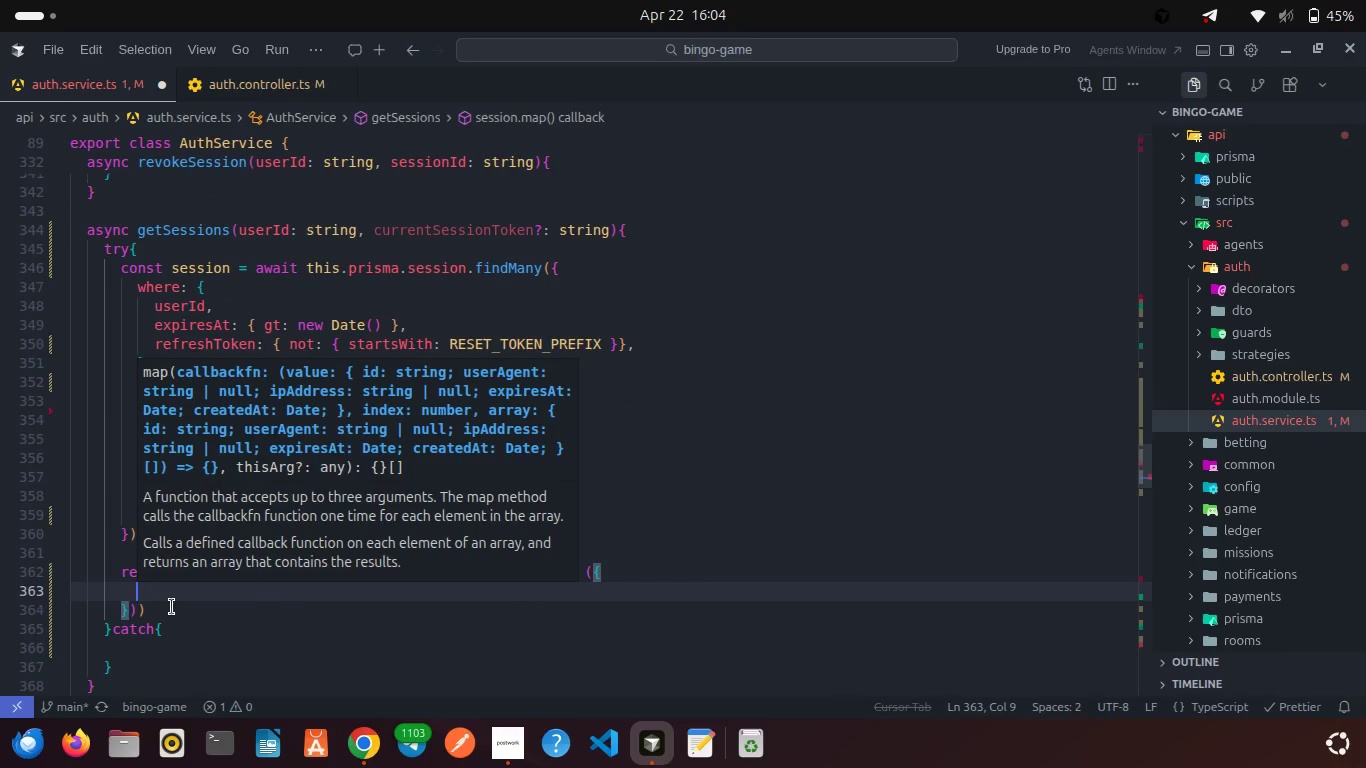 
key(Period)
 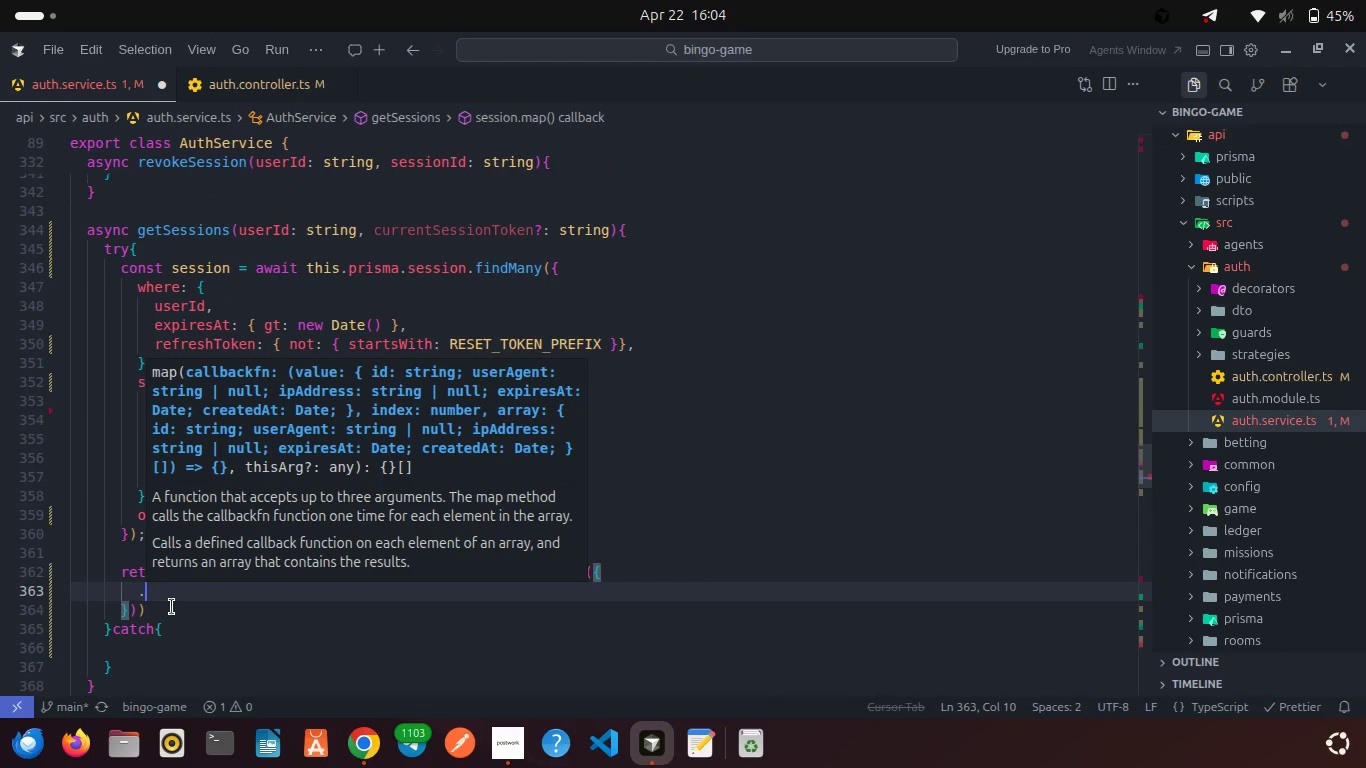 
key(Period)
 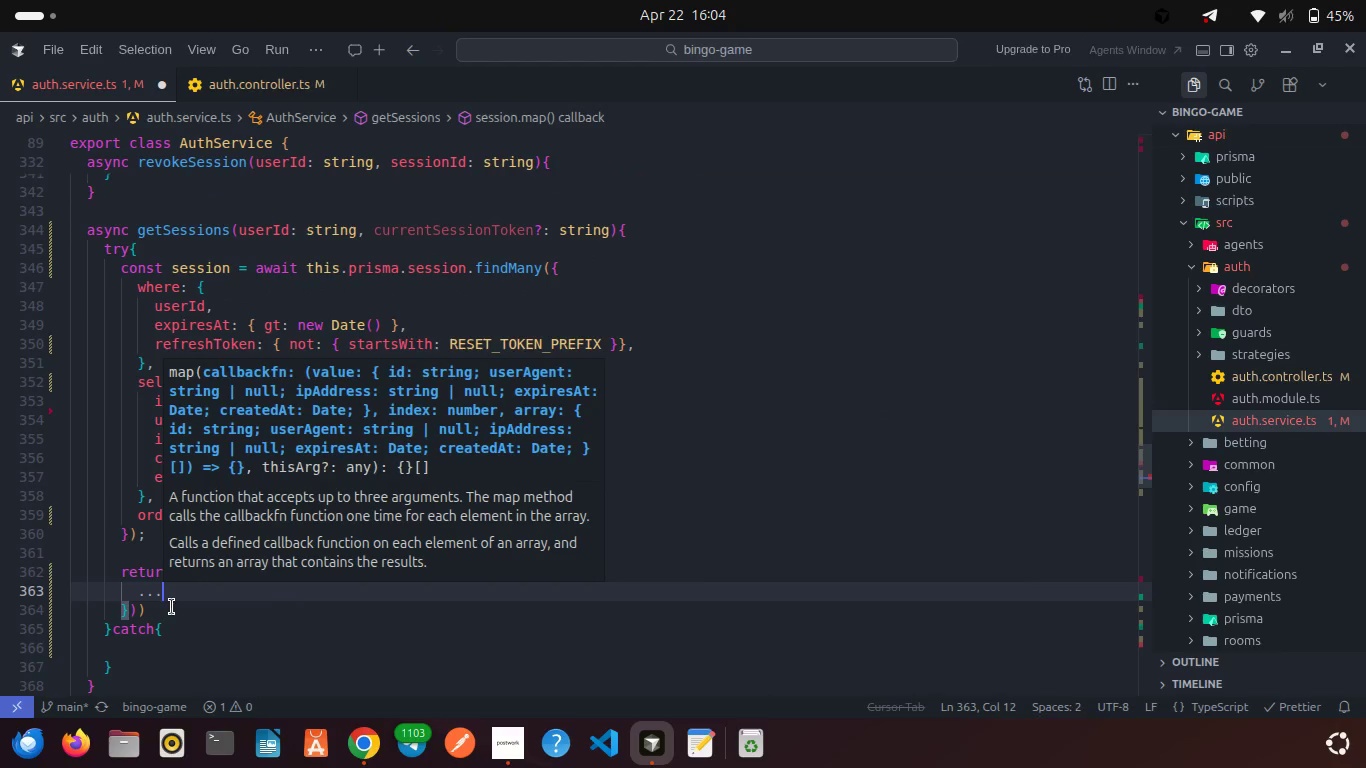 
key(Period)
 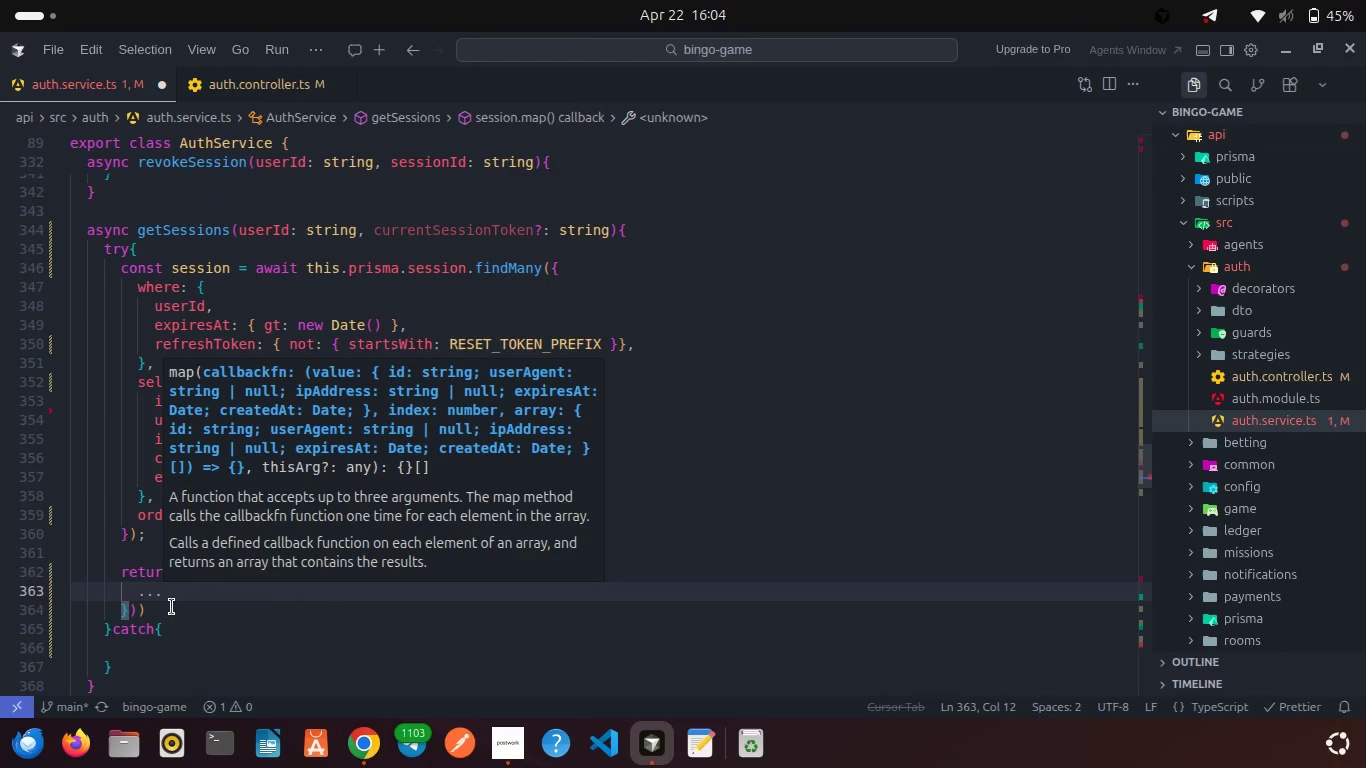 
key(S)
 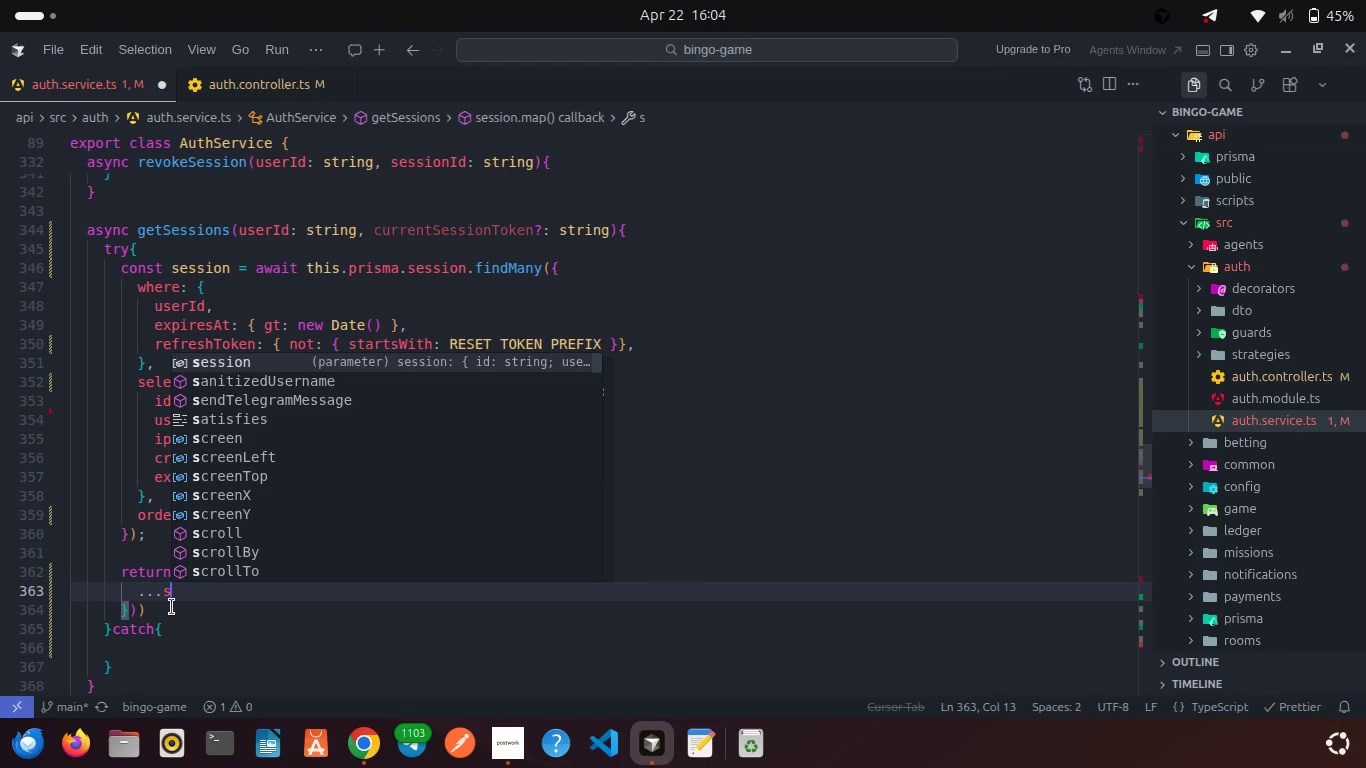 
key(Enter)
 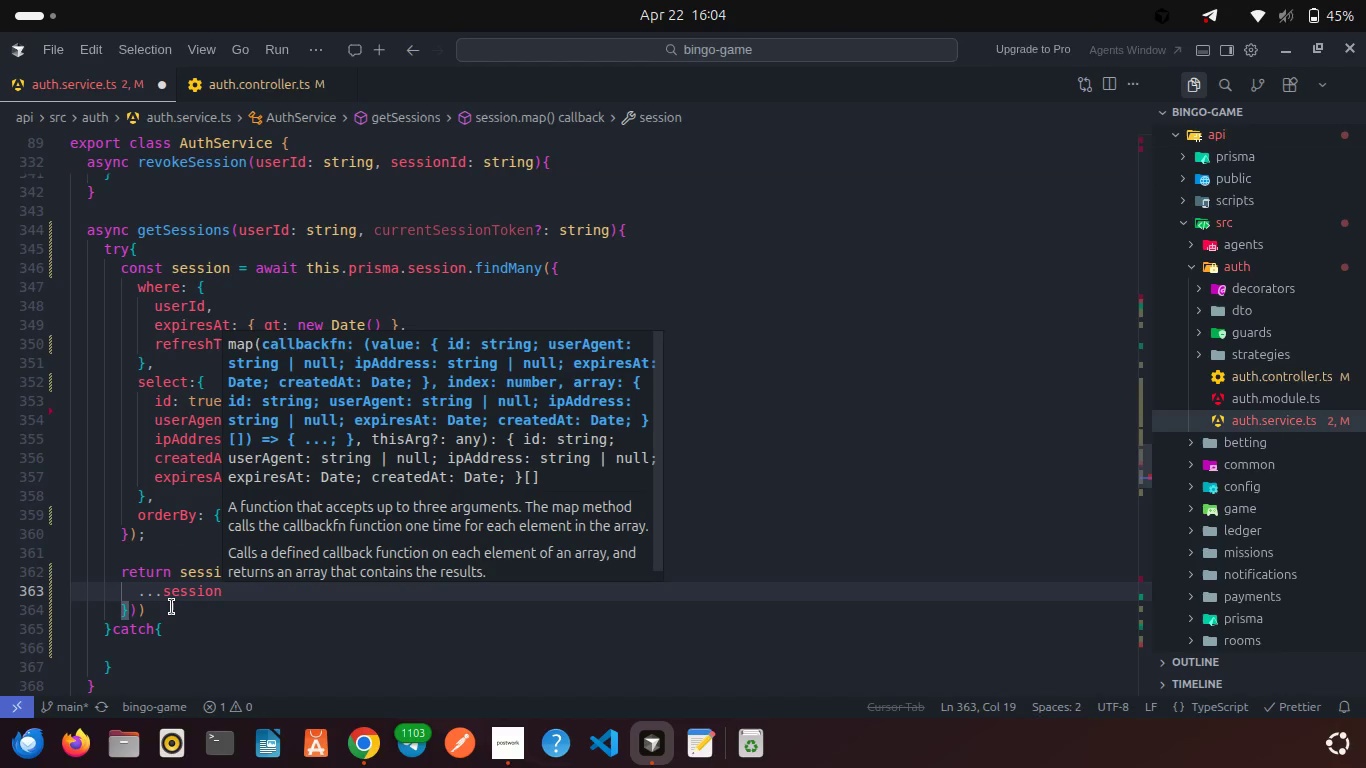 
key(Comma)
 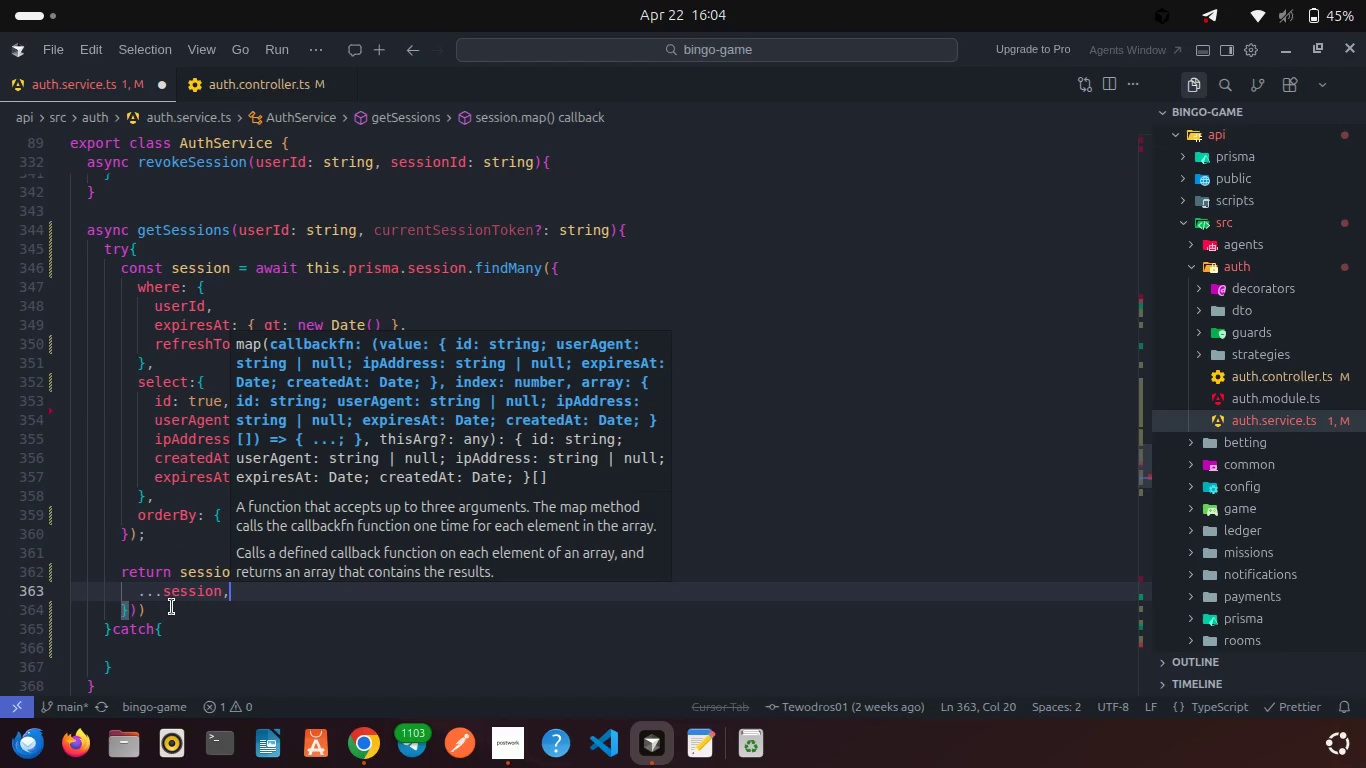 
key(Enter)
 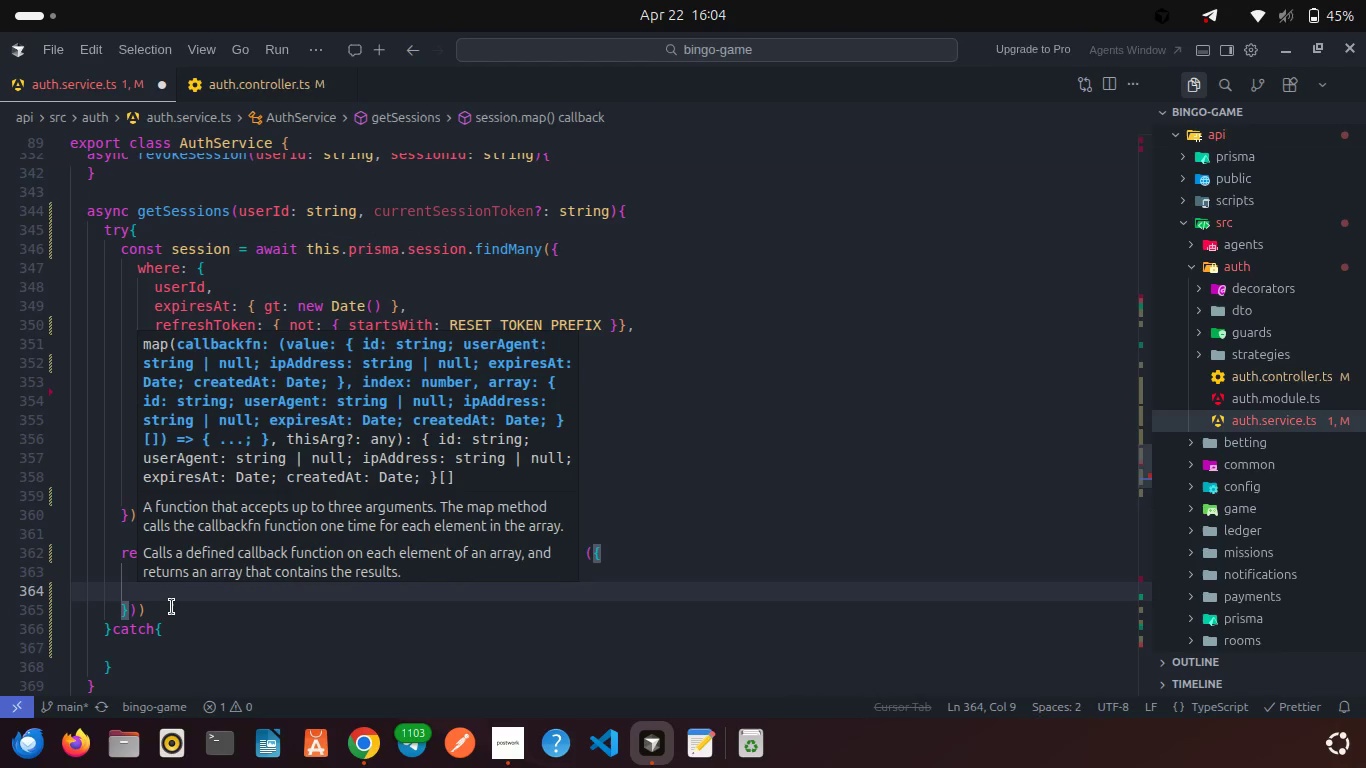 
type(isCurrent: currentSessionToken != null && current)
 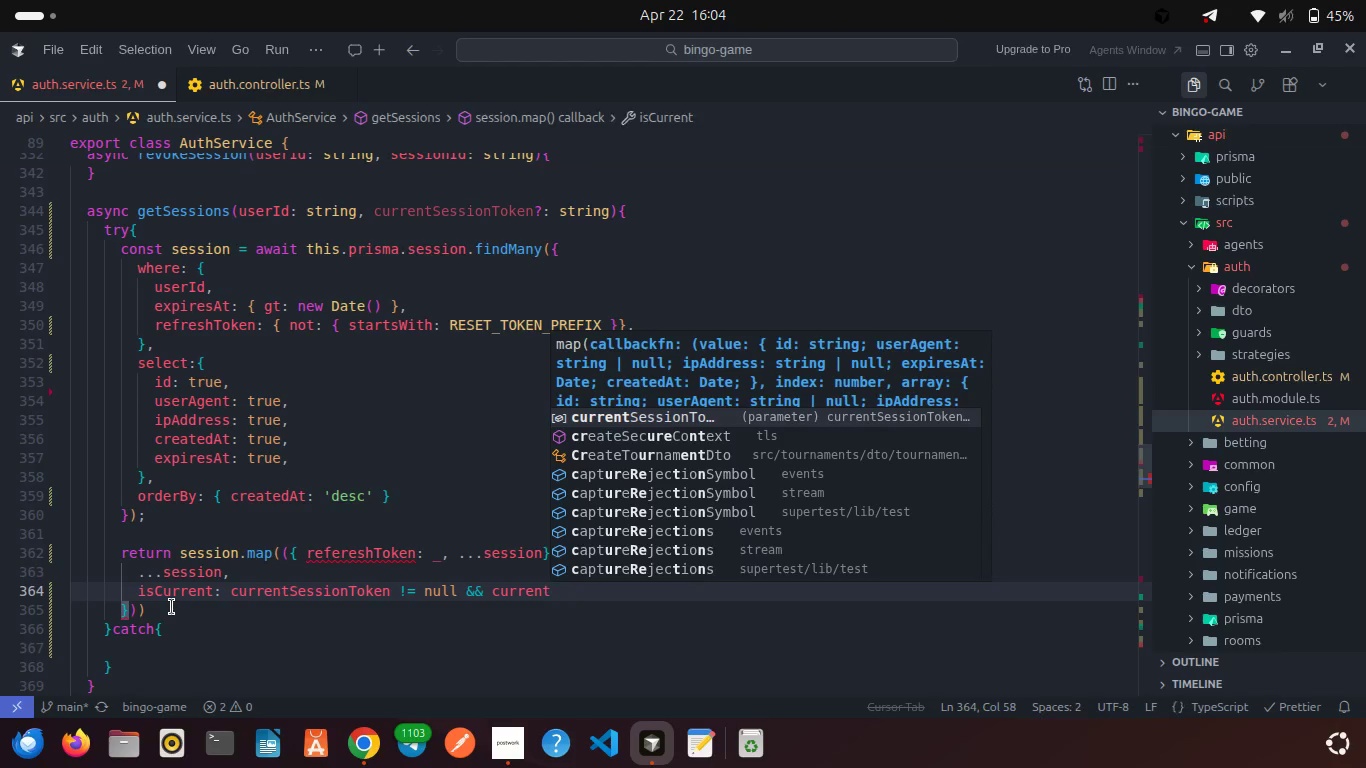 
key(Enter)
 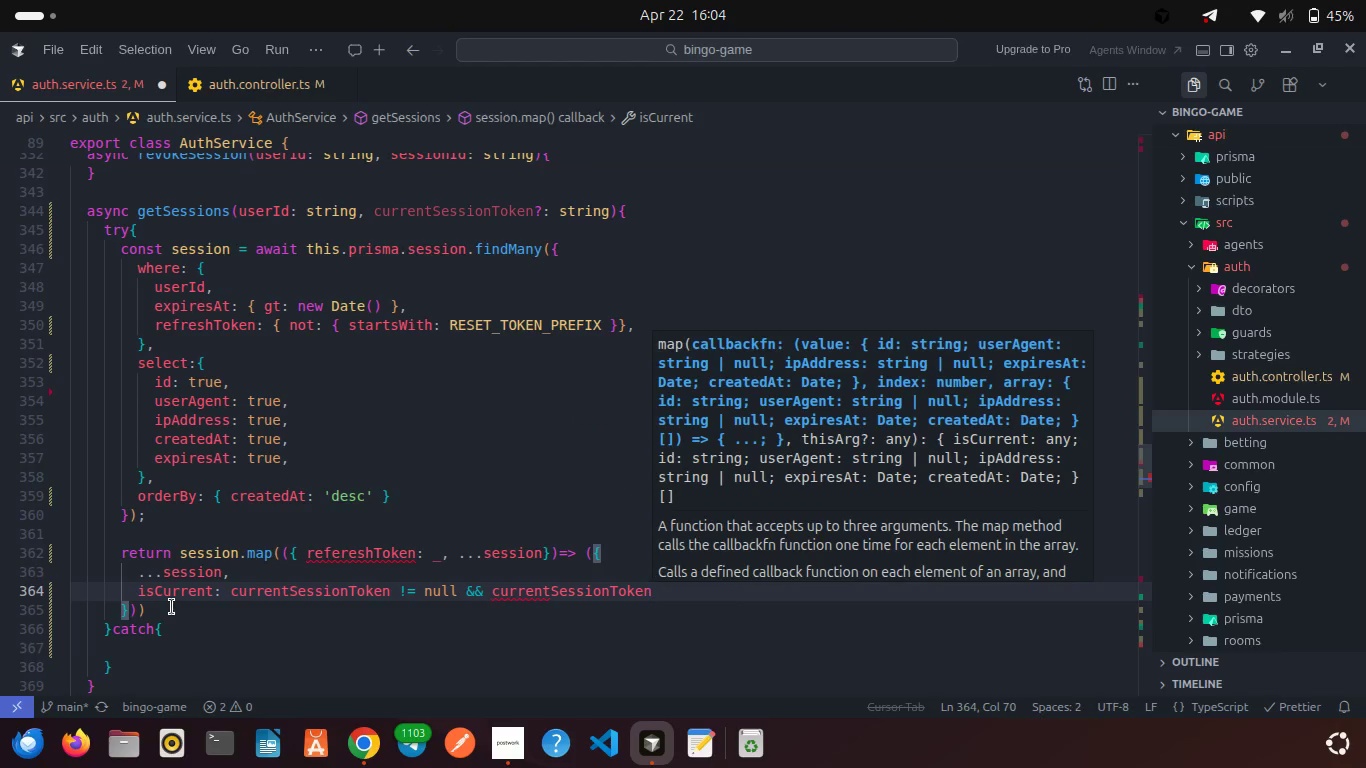 
type( === ses)
 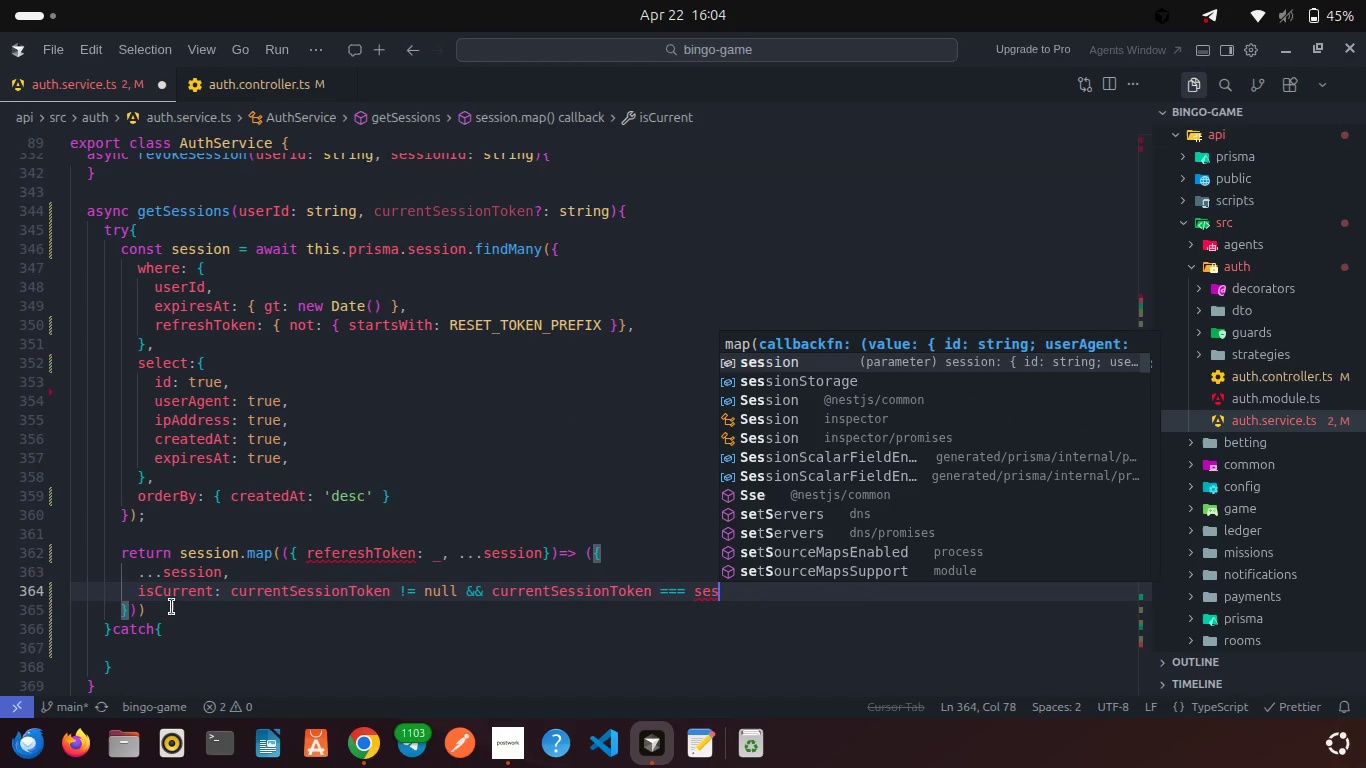 
key(Enter)
 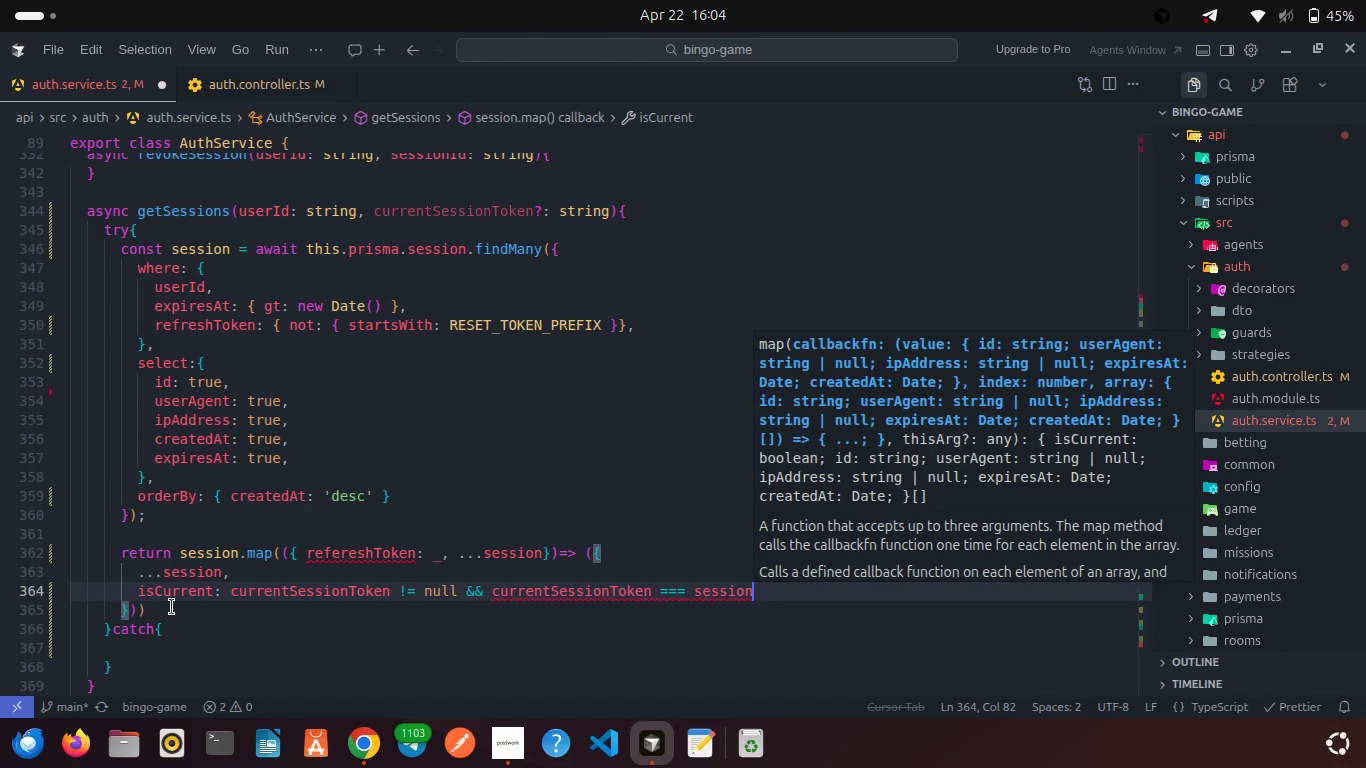 
type(.id;)